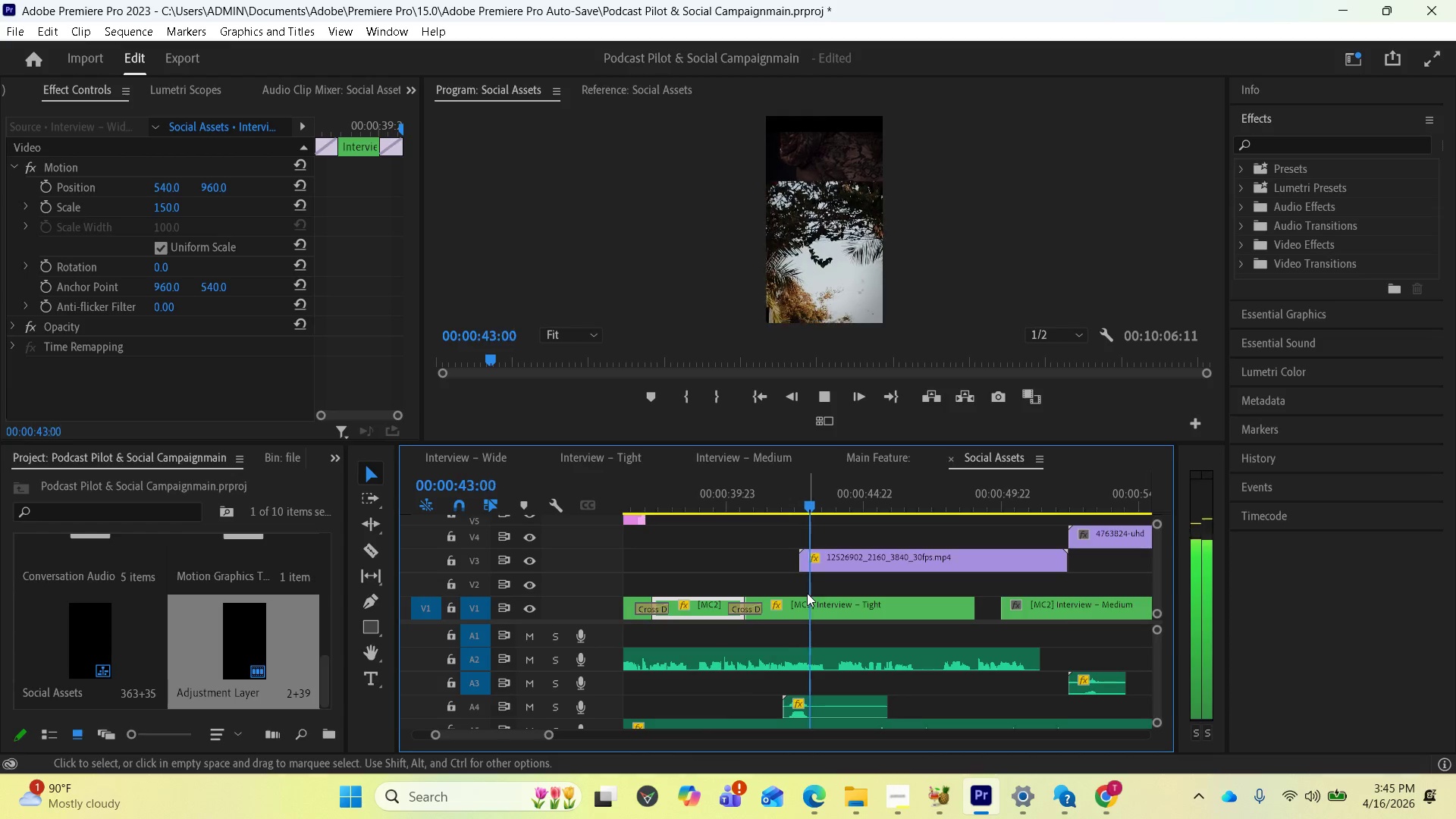 
wait(5.7)
 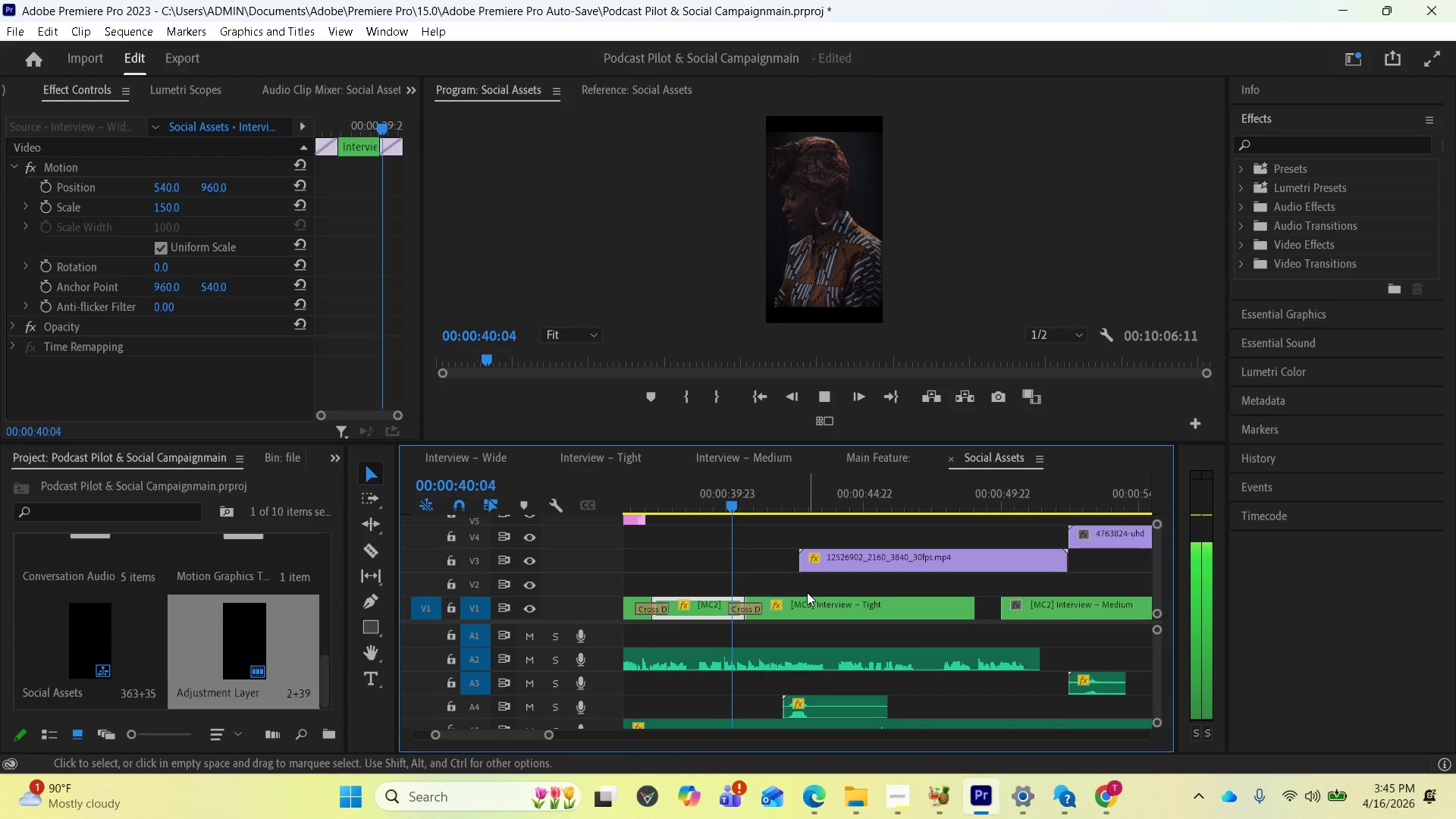 
key(Space)
 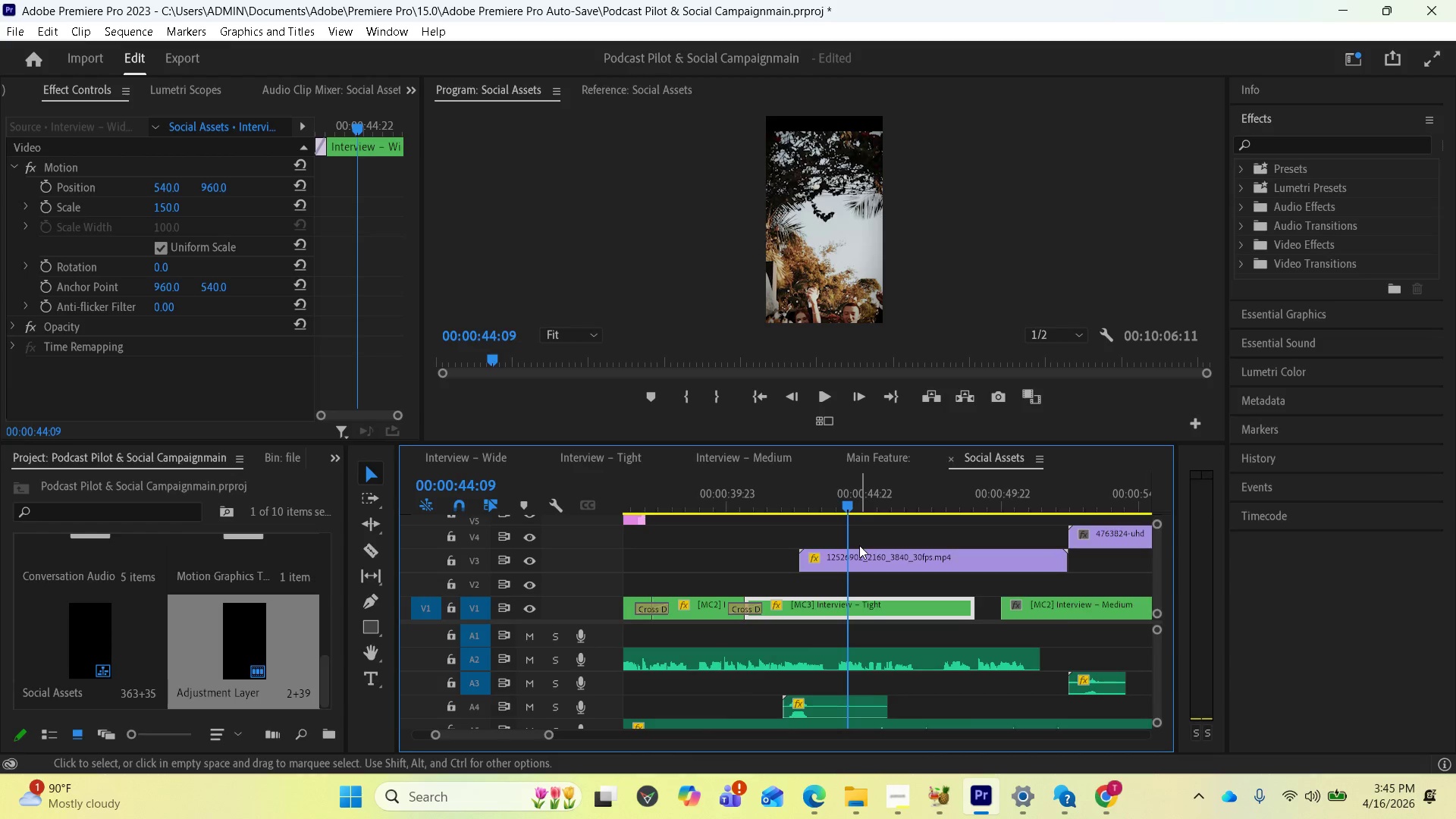 
left_click([860, 549])
 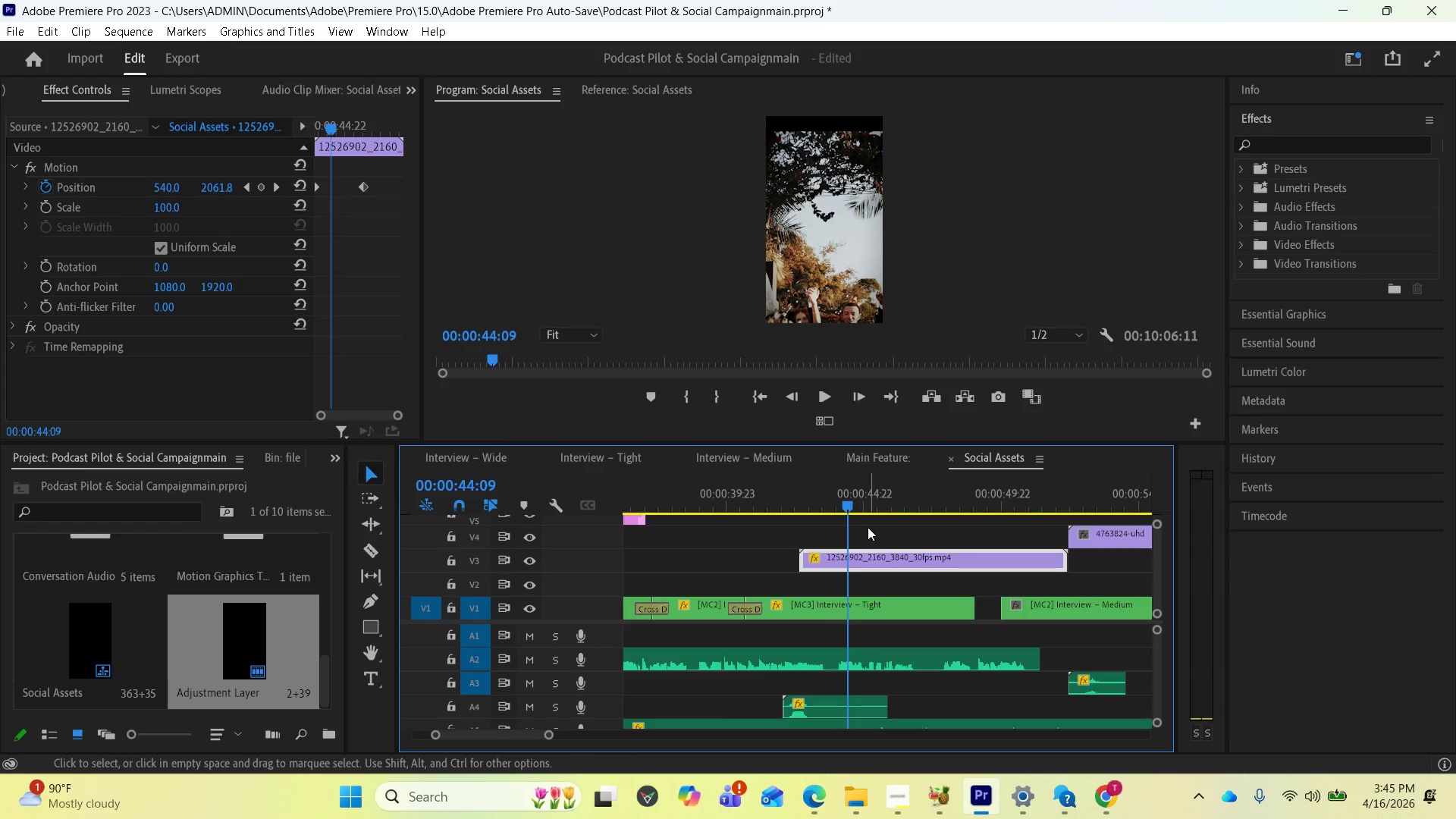 
wait(8.23)
 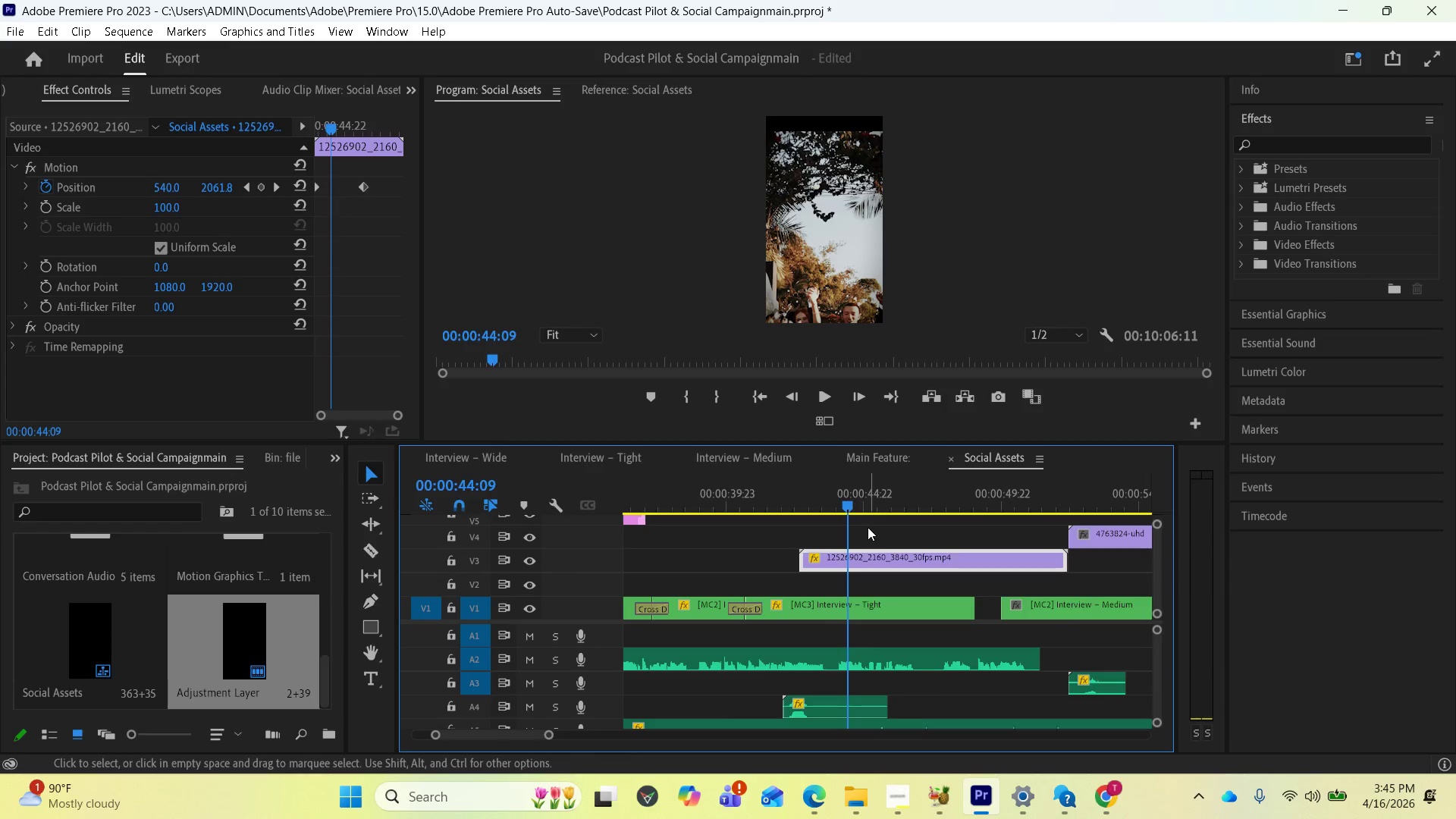 
left_click_drag(start_coordinate=[340, 415], to_coordinate=[326, 420])
 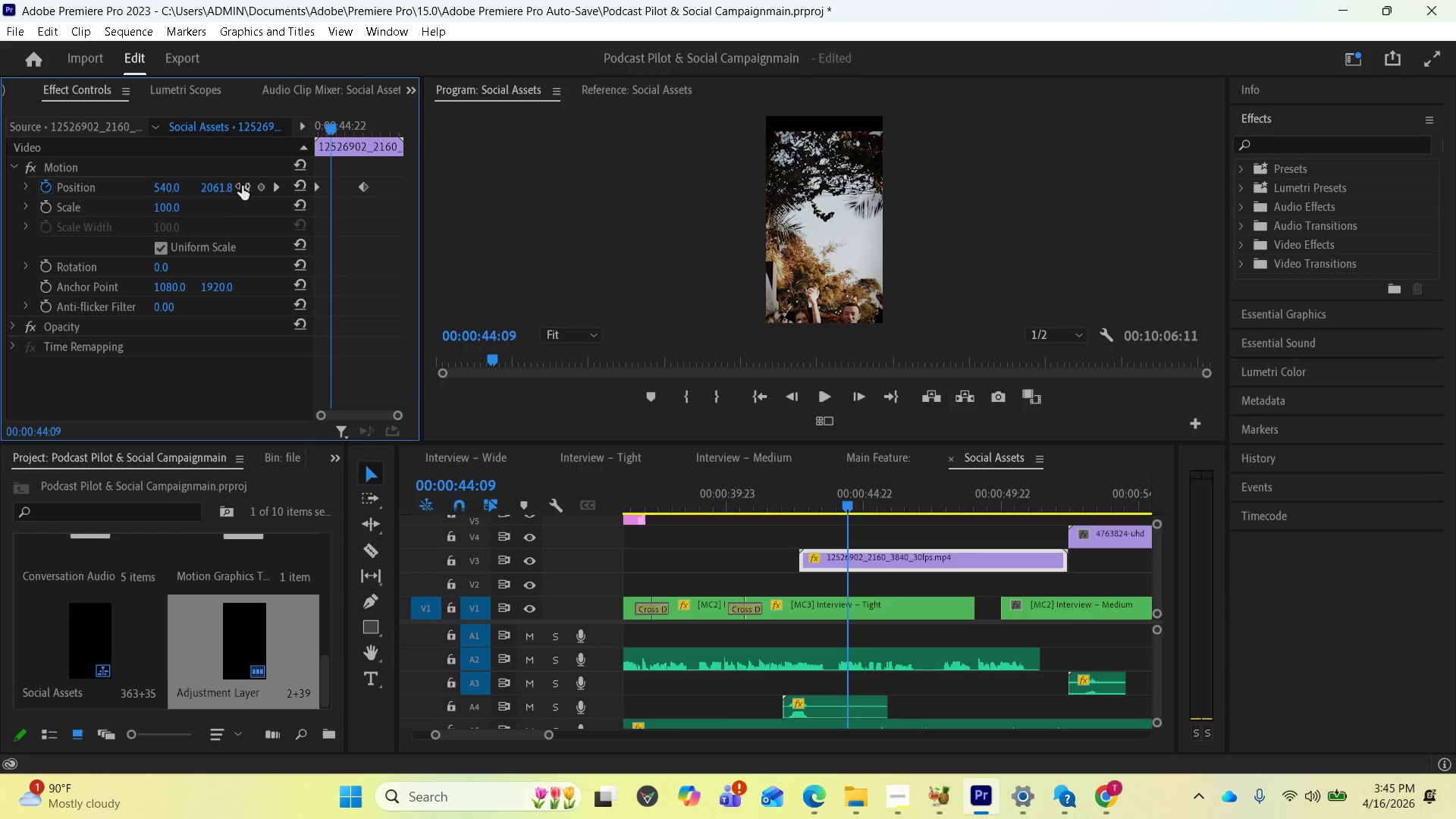 
left_click([252, 187])
 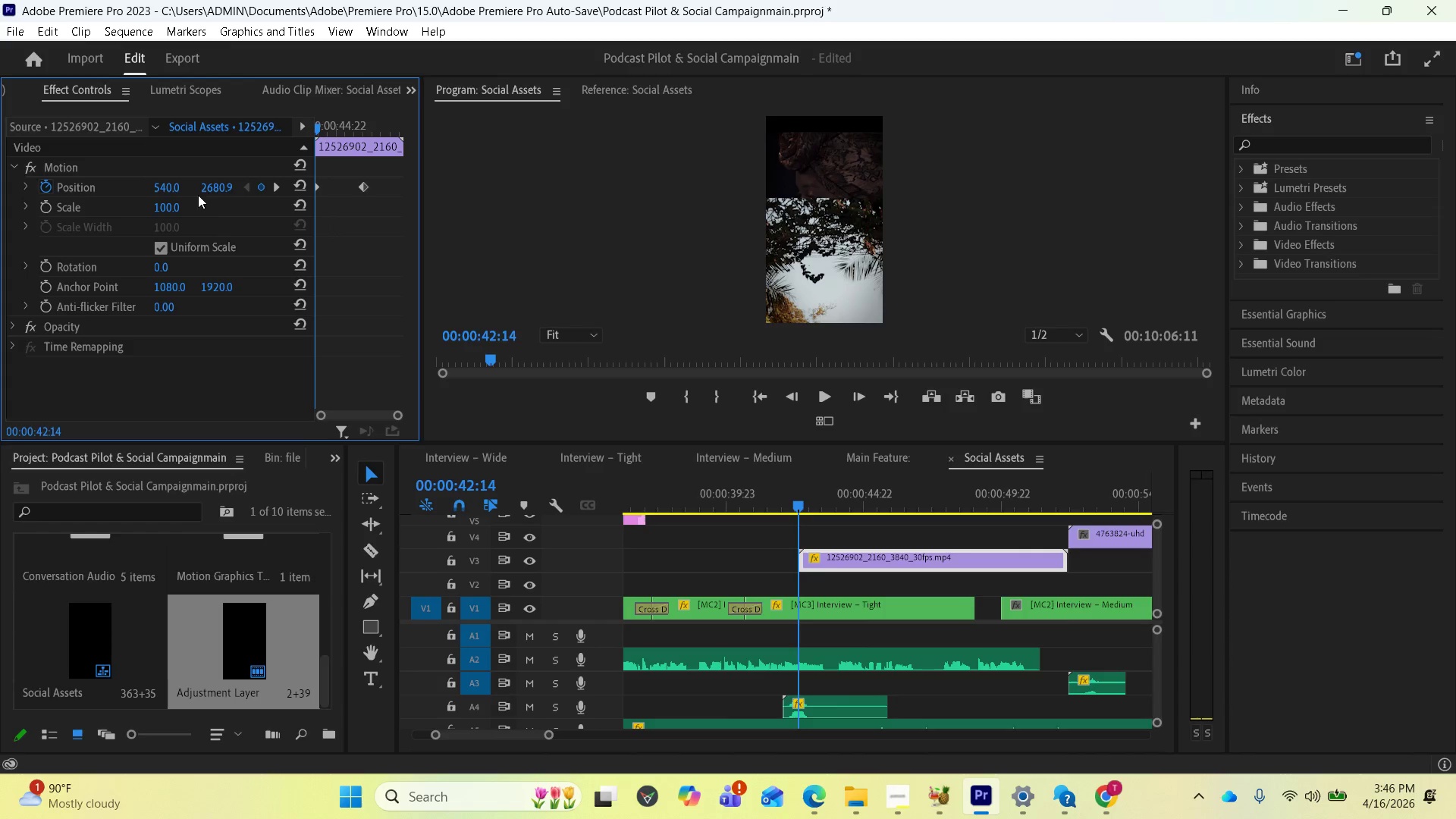 
left_click_drag(start_coordinate=[217, 190], to_coordinate=[206, 189])
 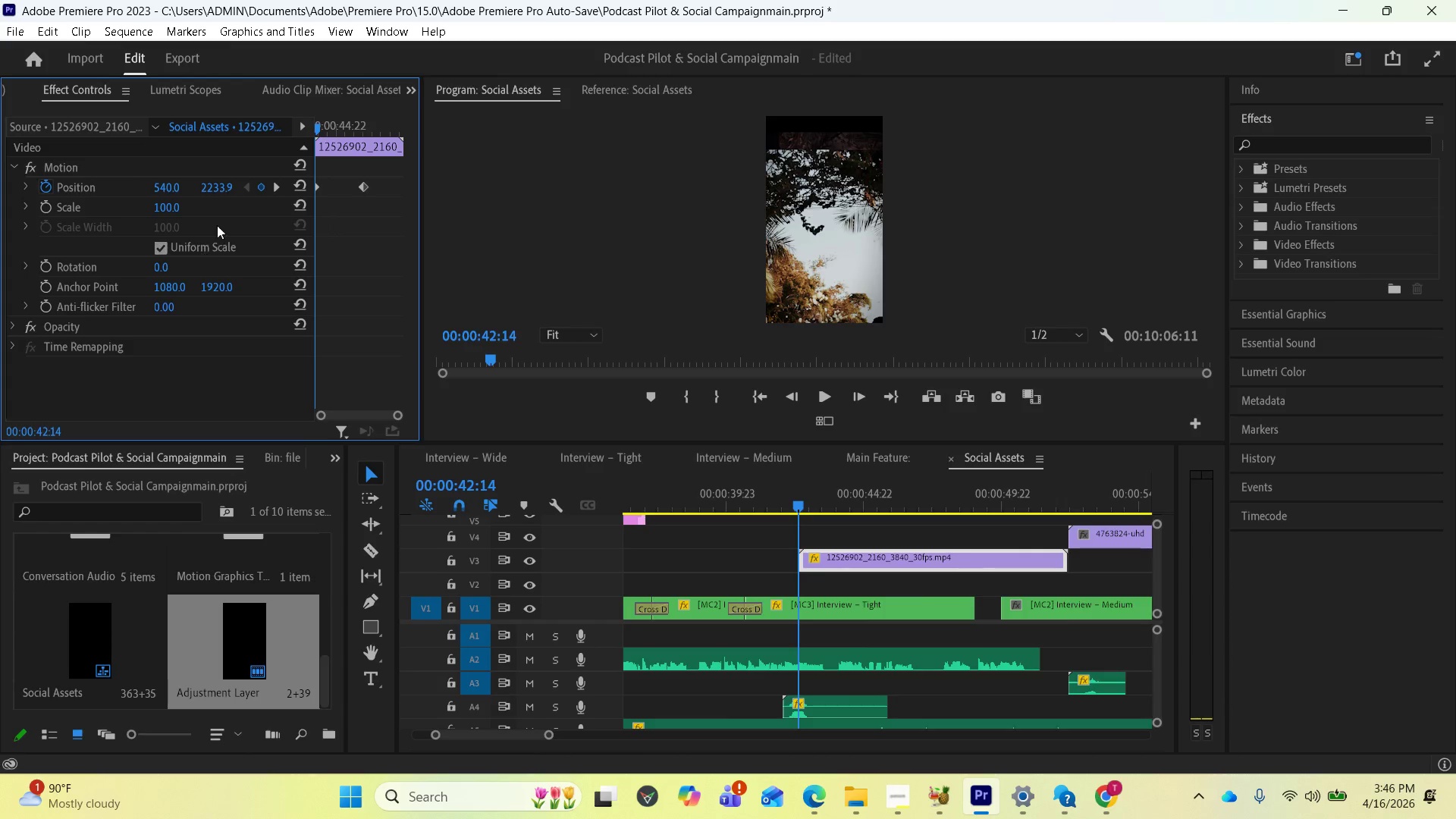 
left_click_drag(start_coordinate=[218, 191], to_coordinate=[93, 175])
 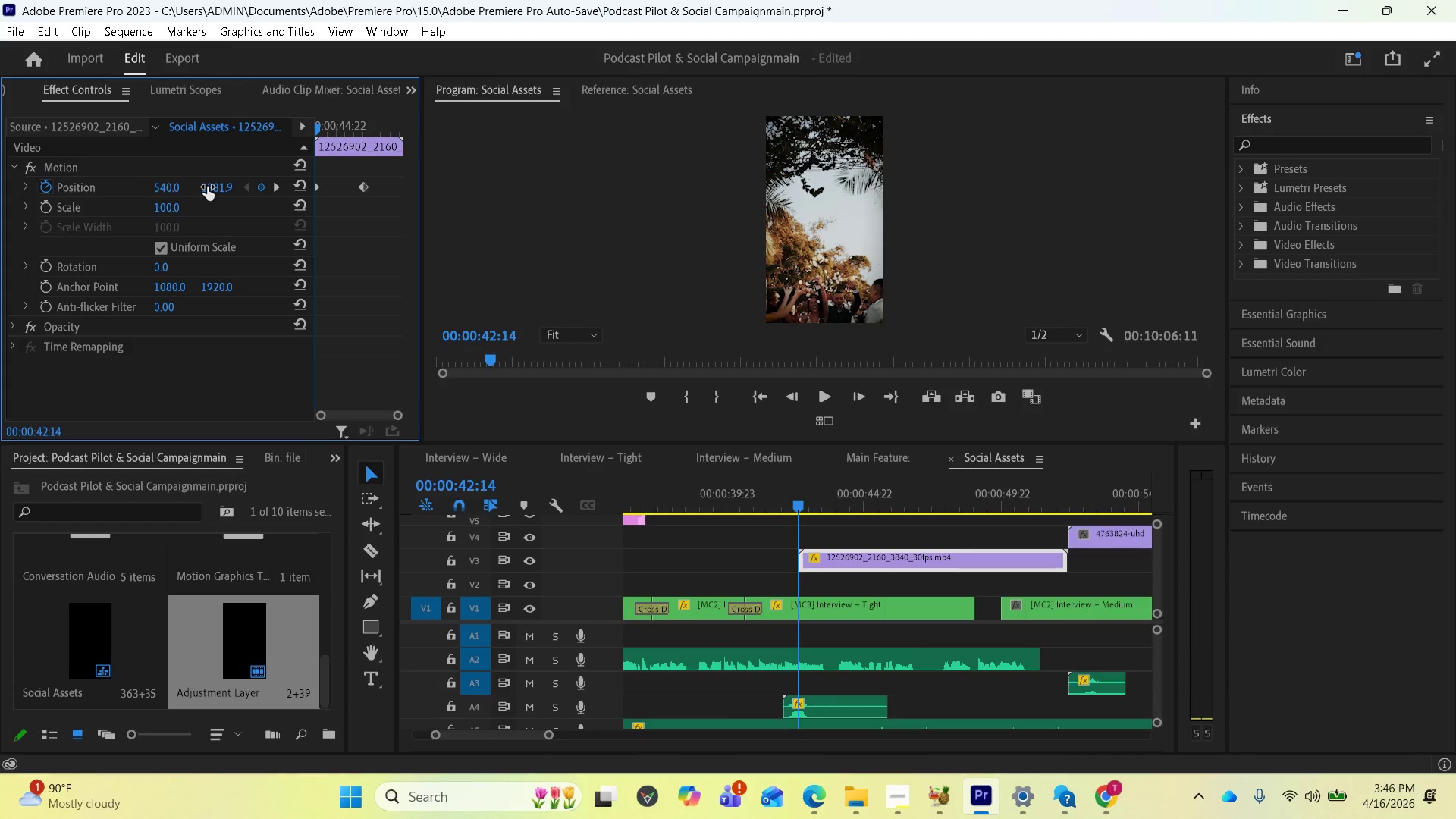 
left_click_drag(start_coordinate=[209, 187], to_coordinate=[203, 187])
 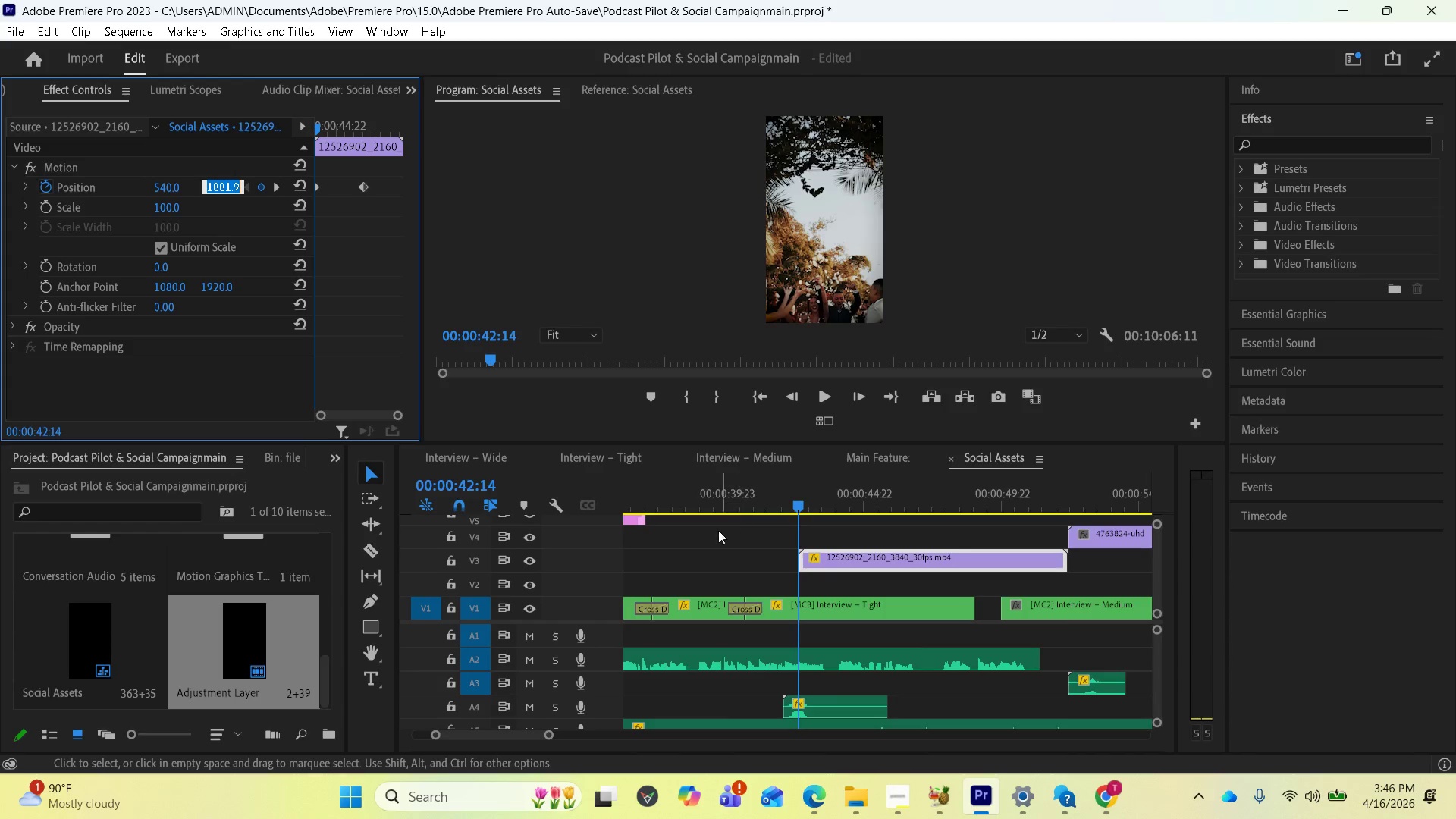 
left_click([699, 548])
 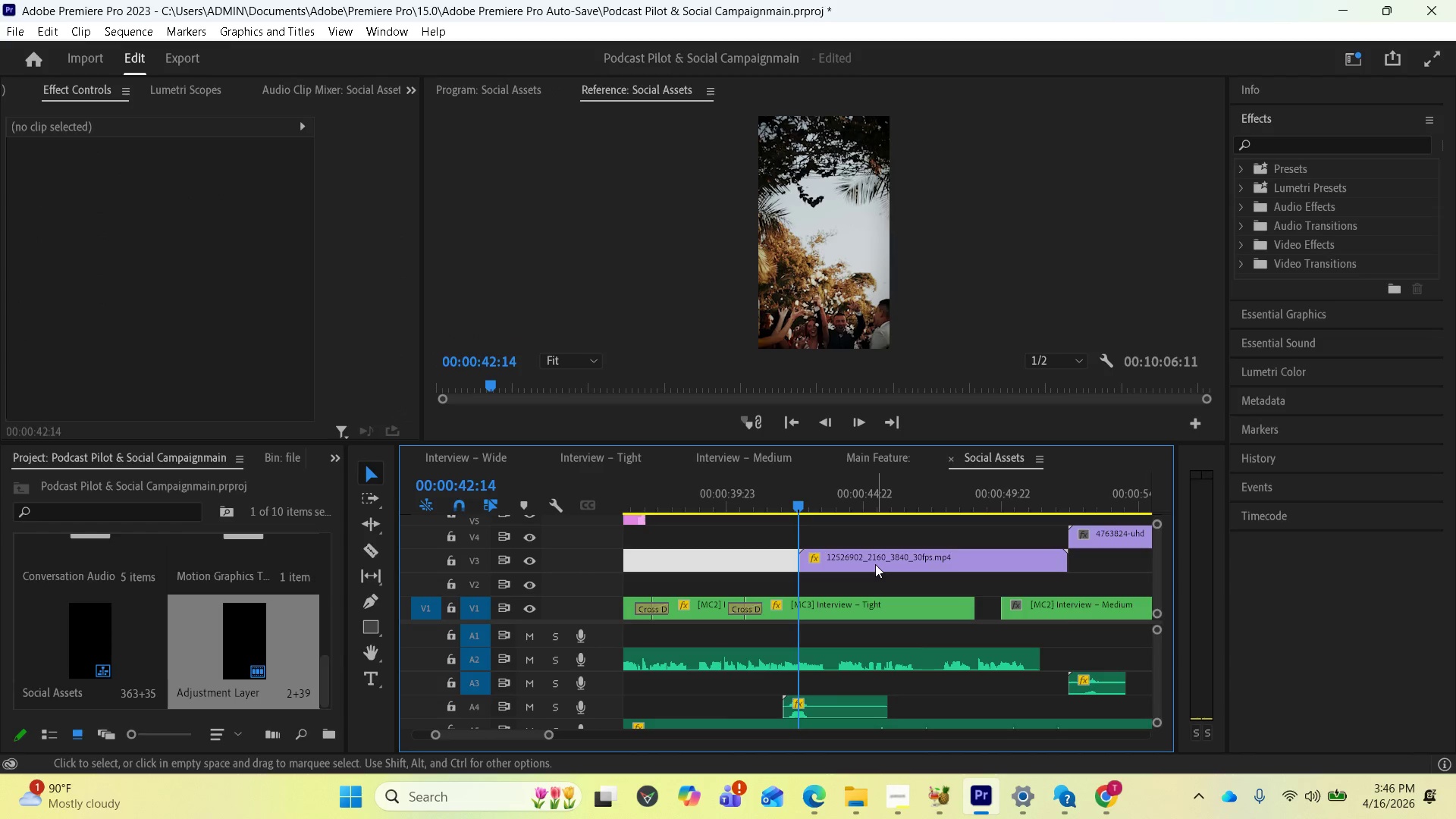 
left_click([875, 562])
 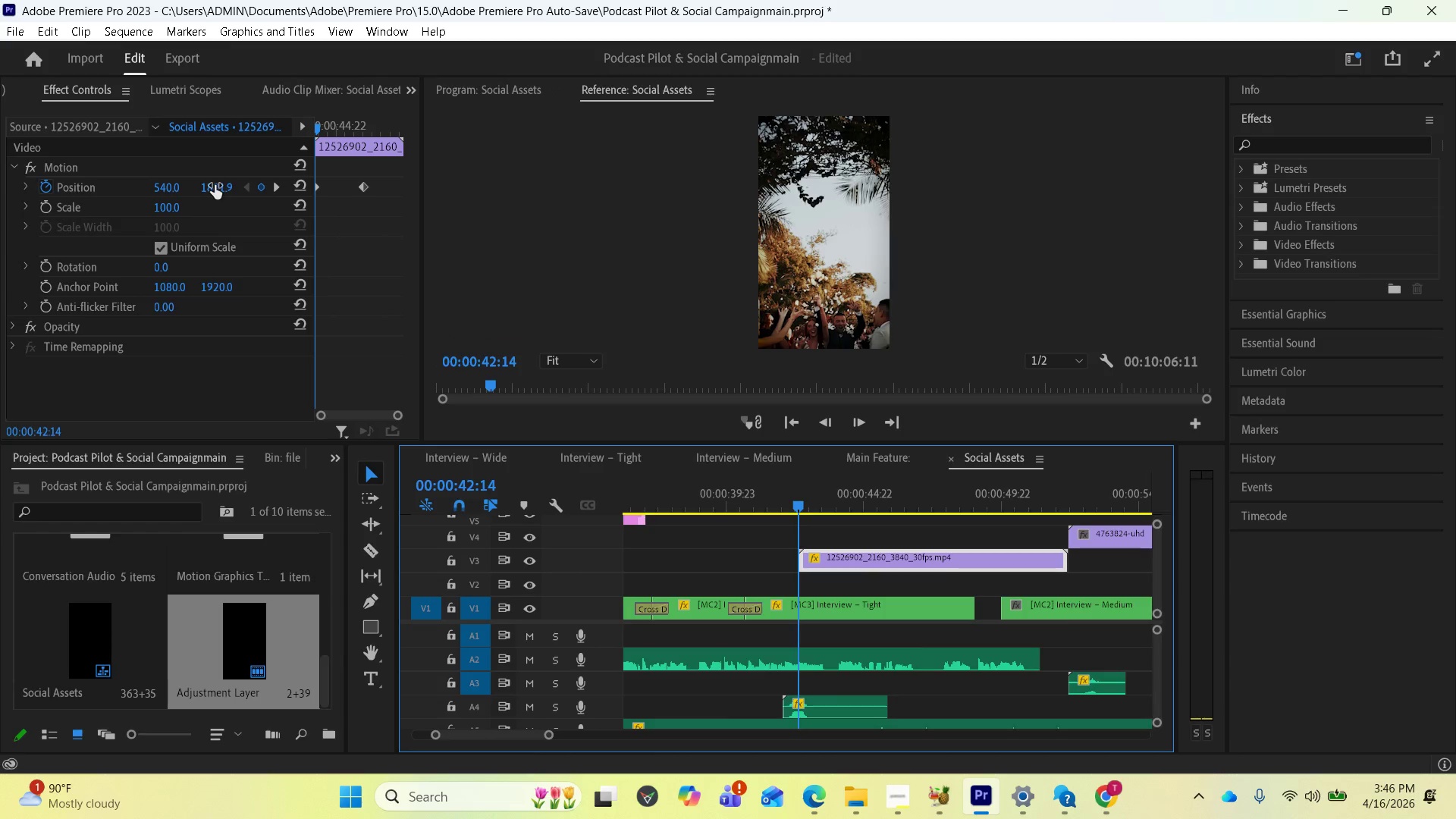 
left_click_drag(start_coordinate=[215, 185], to_coordinate=[168, 138])
 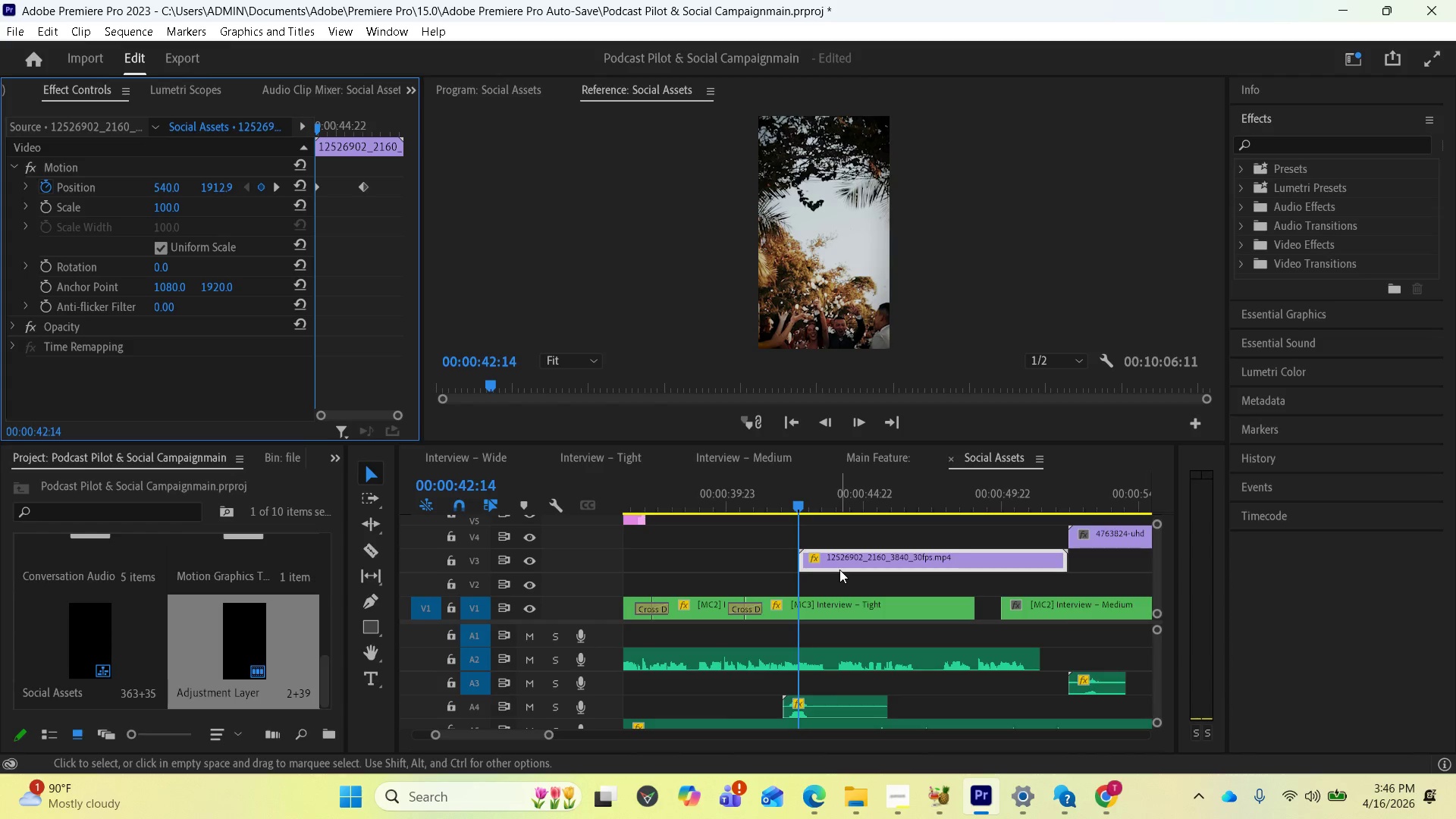 
wait(10.19)
 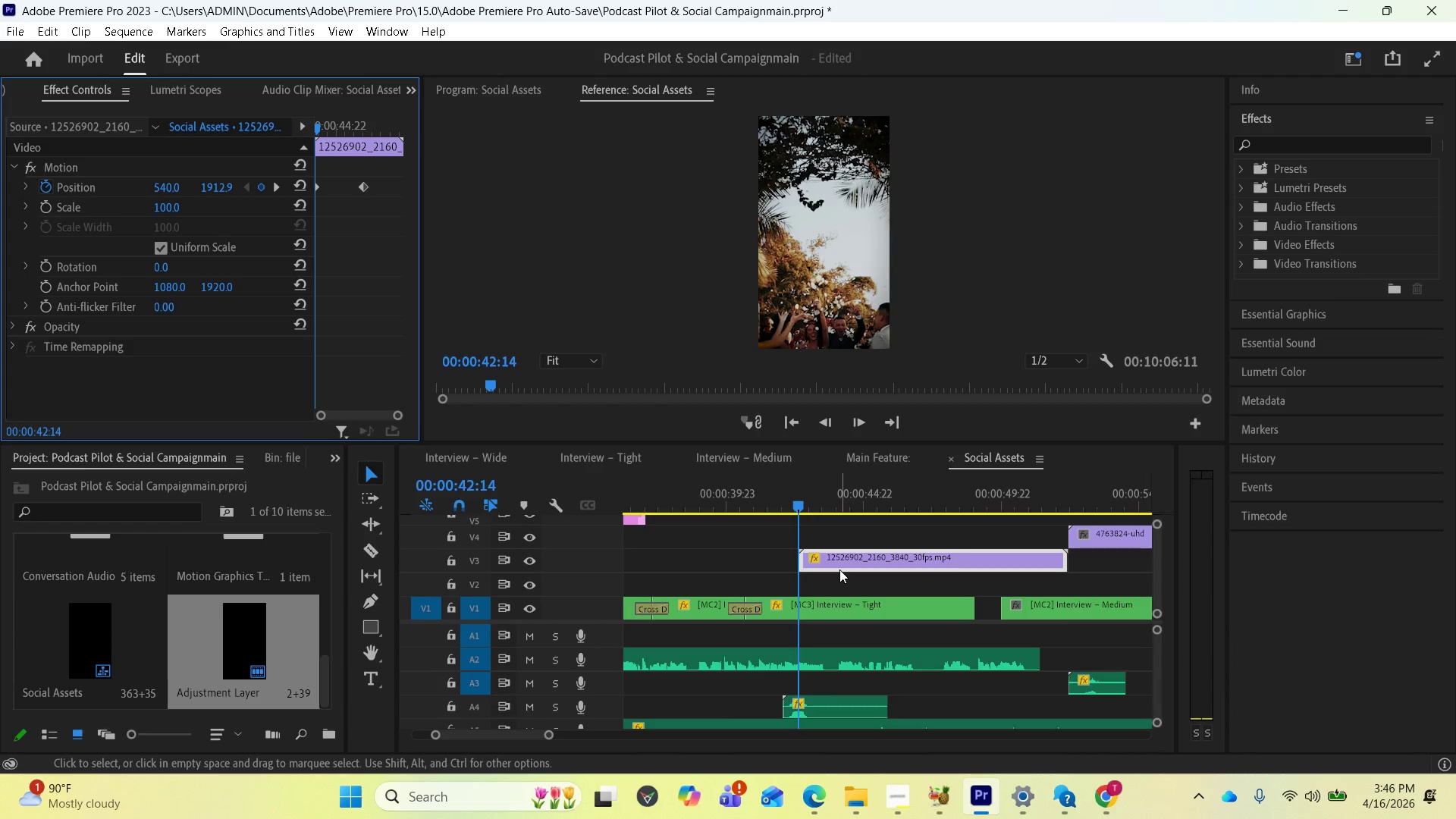 
left_click([275, 182])
 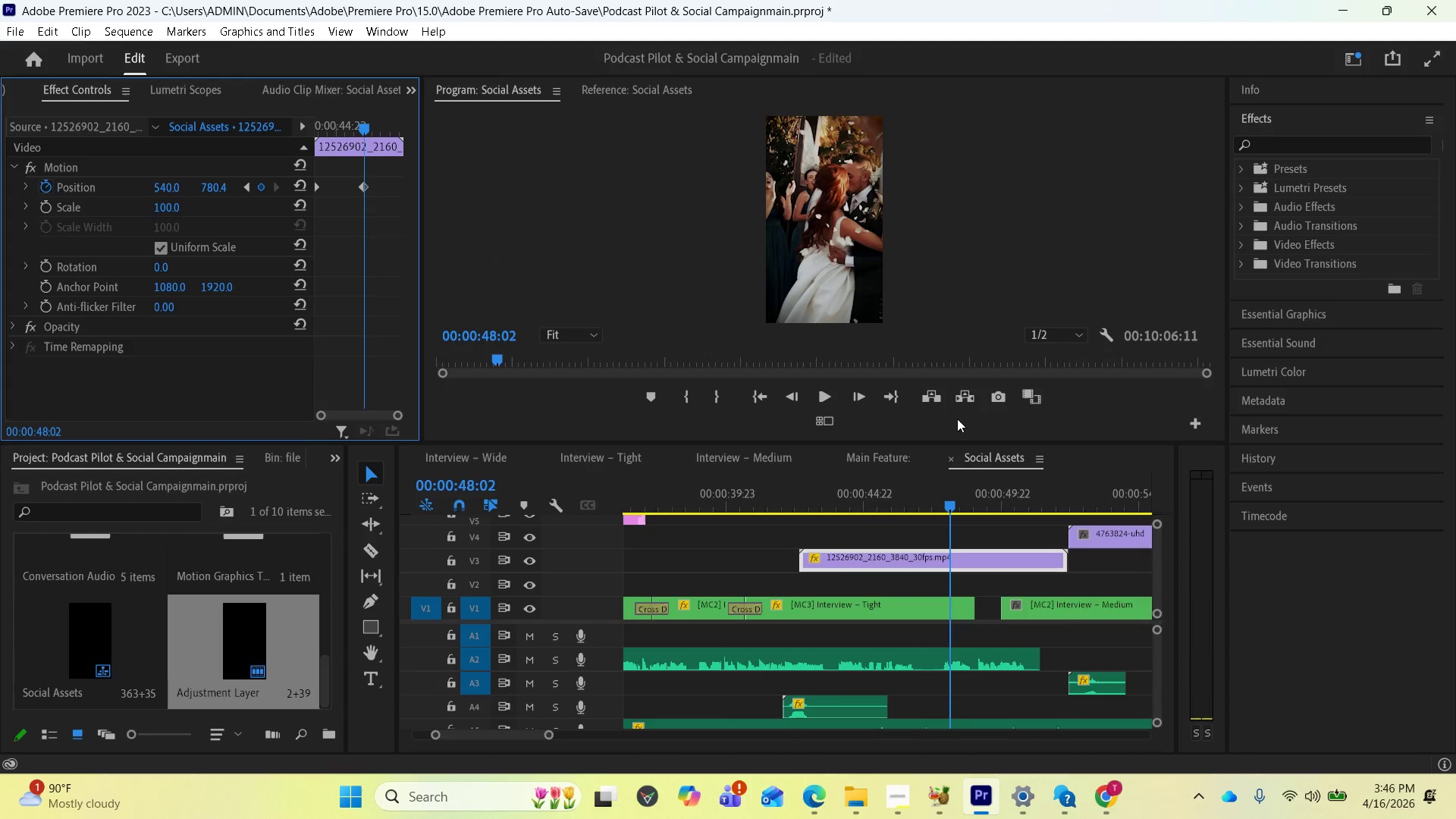 
left_click_drag(start_coordinate=[944, 503], to_coordinate=[804, 507])
 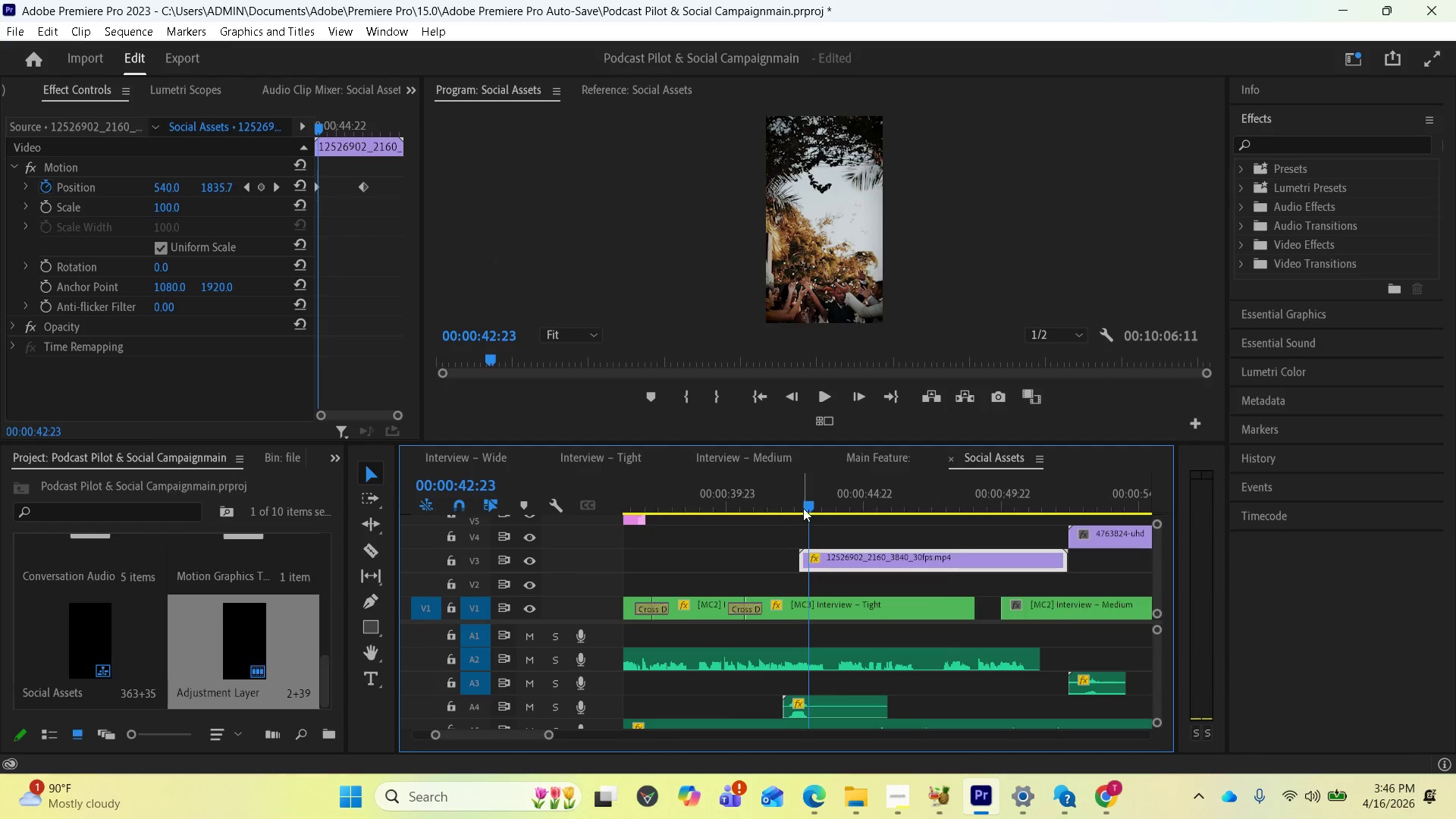 
left_click_drag(start_coordinate=[805, 503], to_coordinate=[789, 503])
 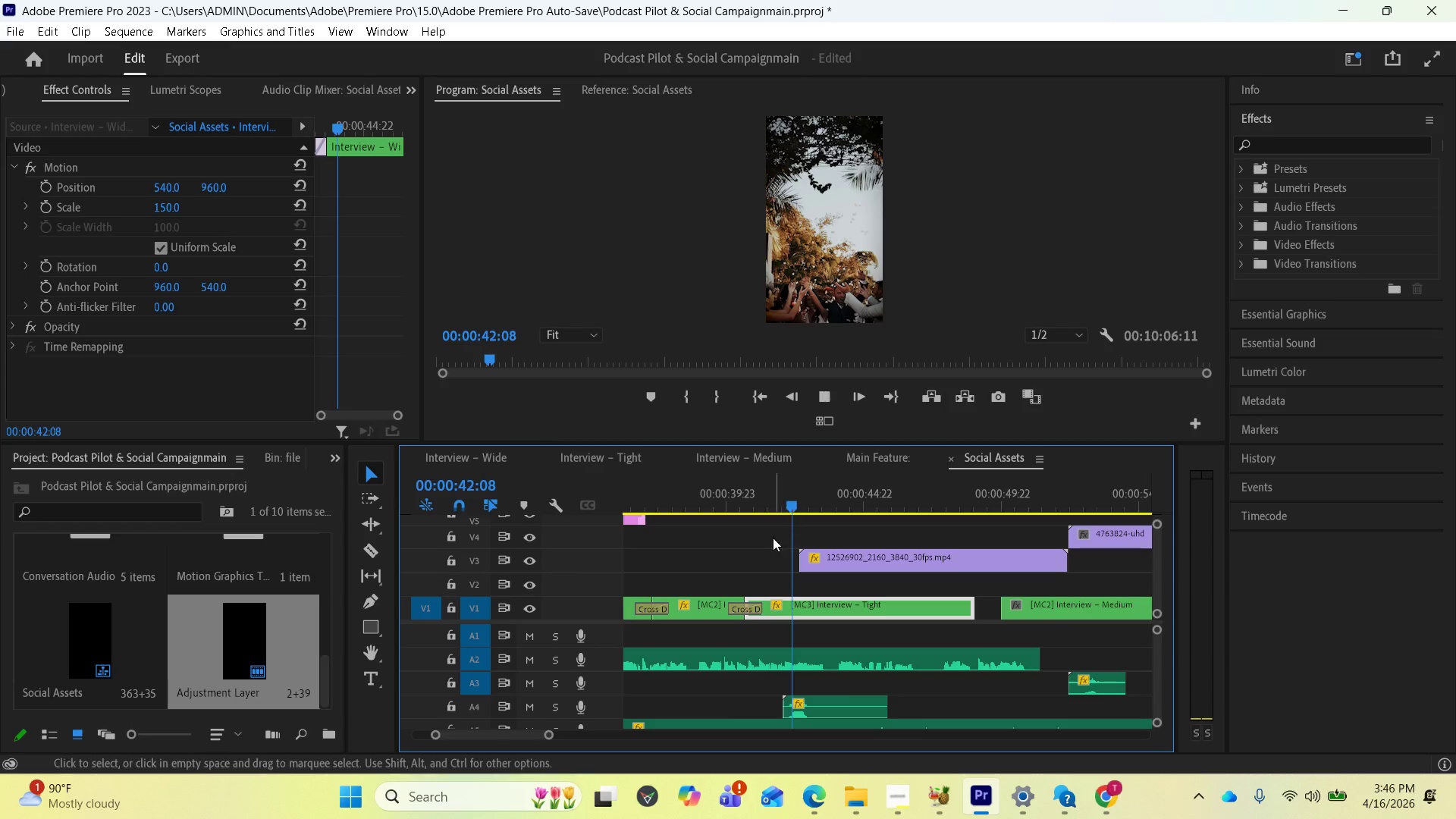 
key(Space)
 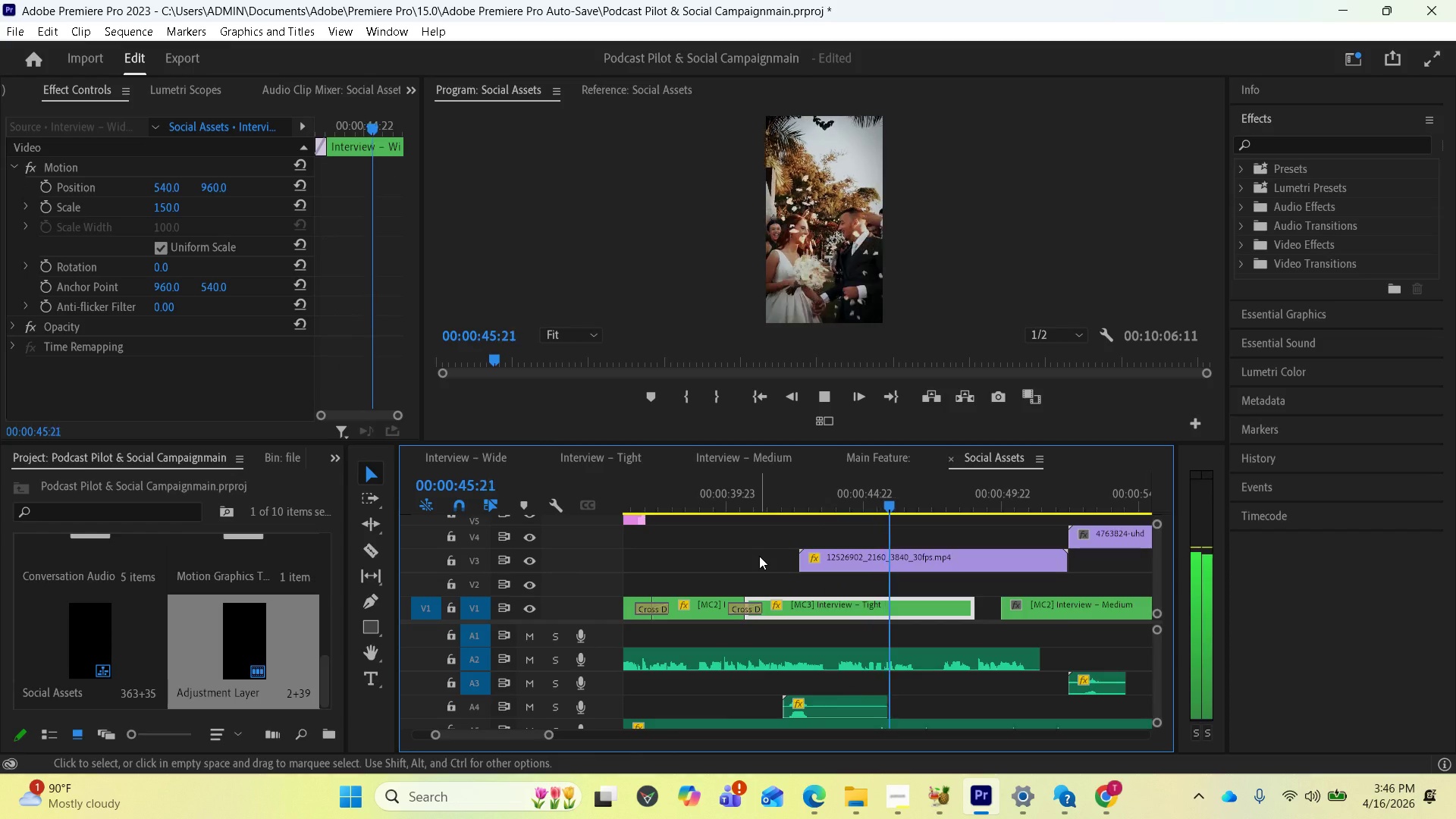 
wait(5.83)
 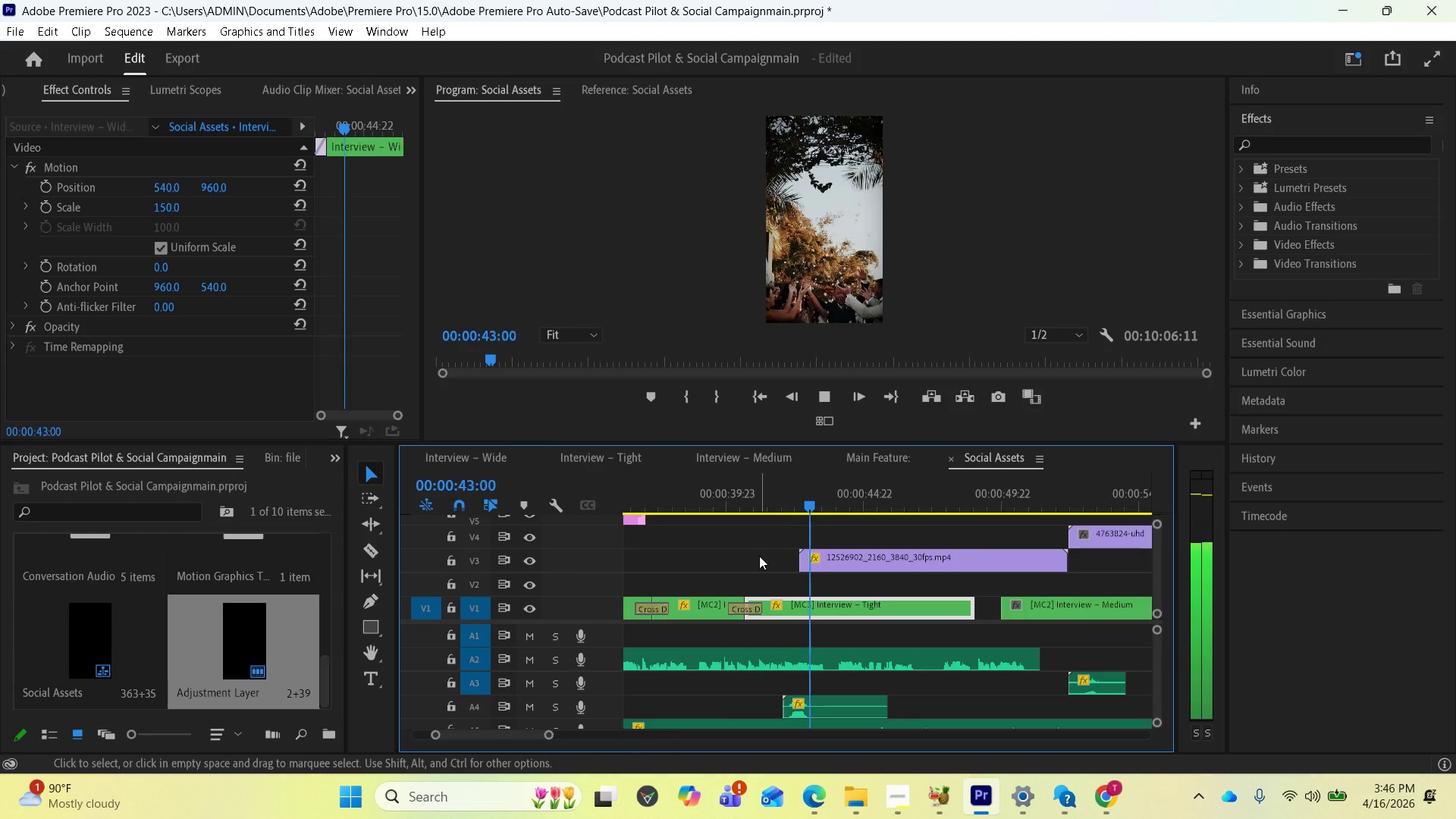 
key(Space)
 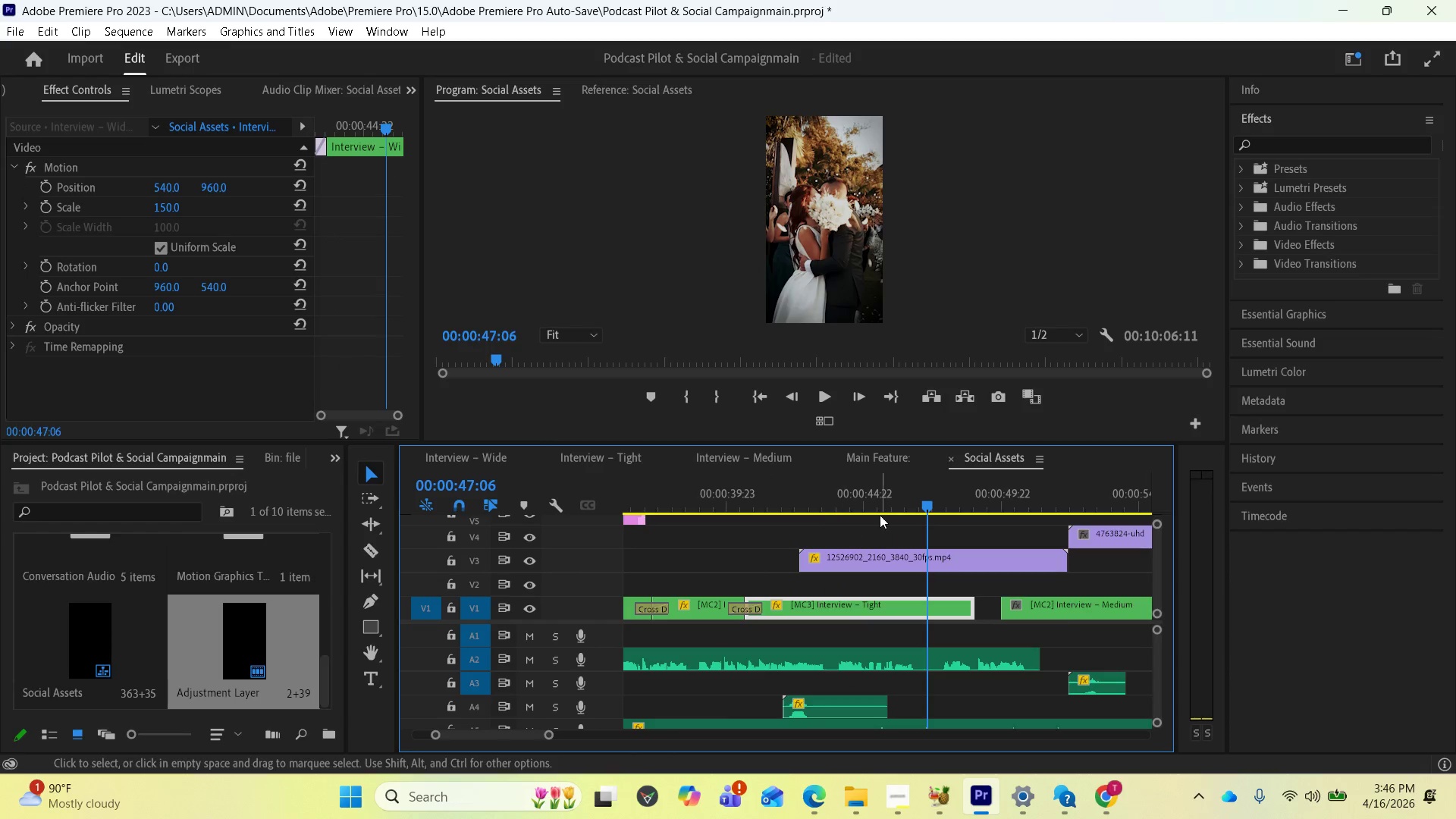 
left_click([805, 500])
 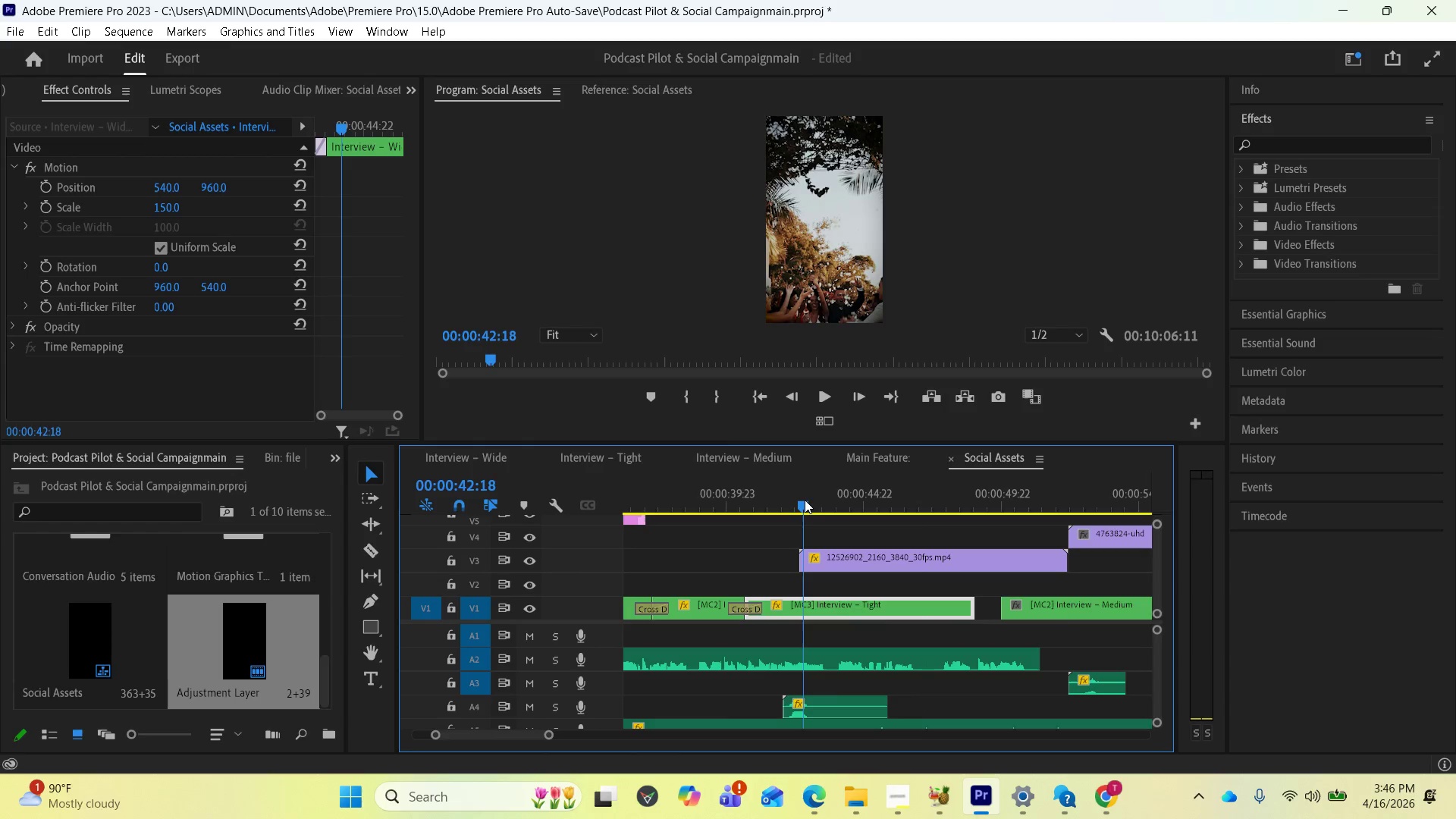 
left_click_drag(start_coordinate=[805, 500], to_coordinate=[780, 497])
 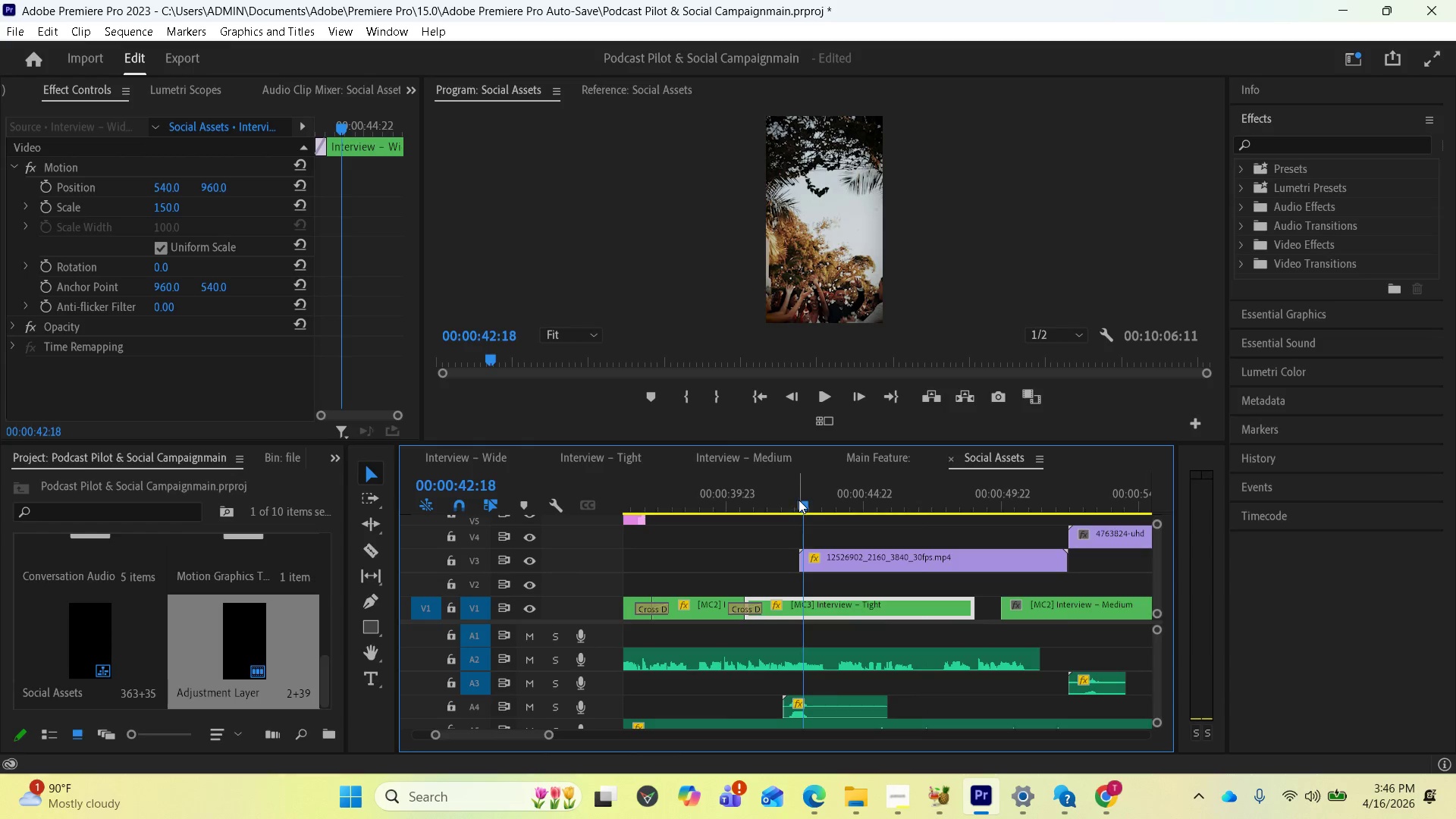 
left_click_drag(start_coordinate=[799, 500], to_coordinate=[782, 501])
 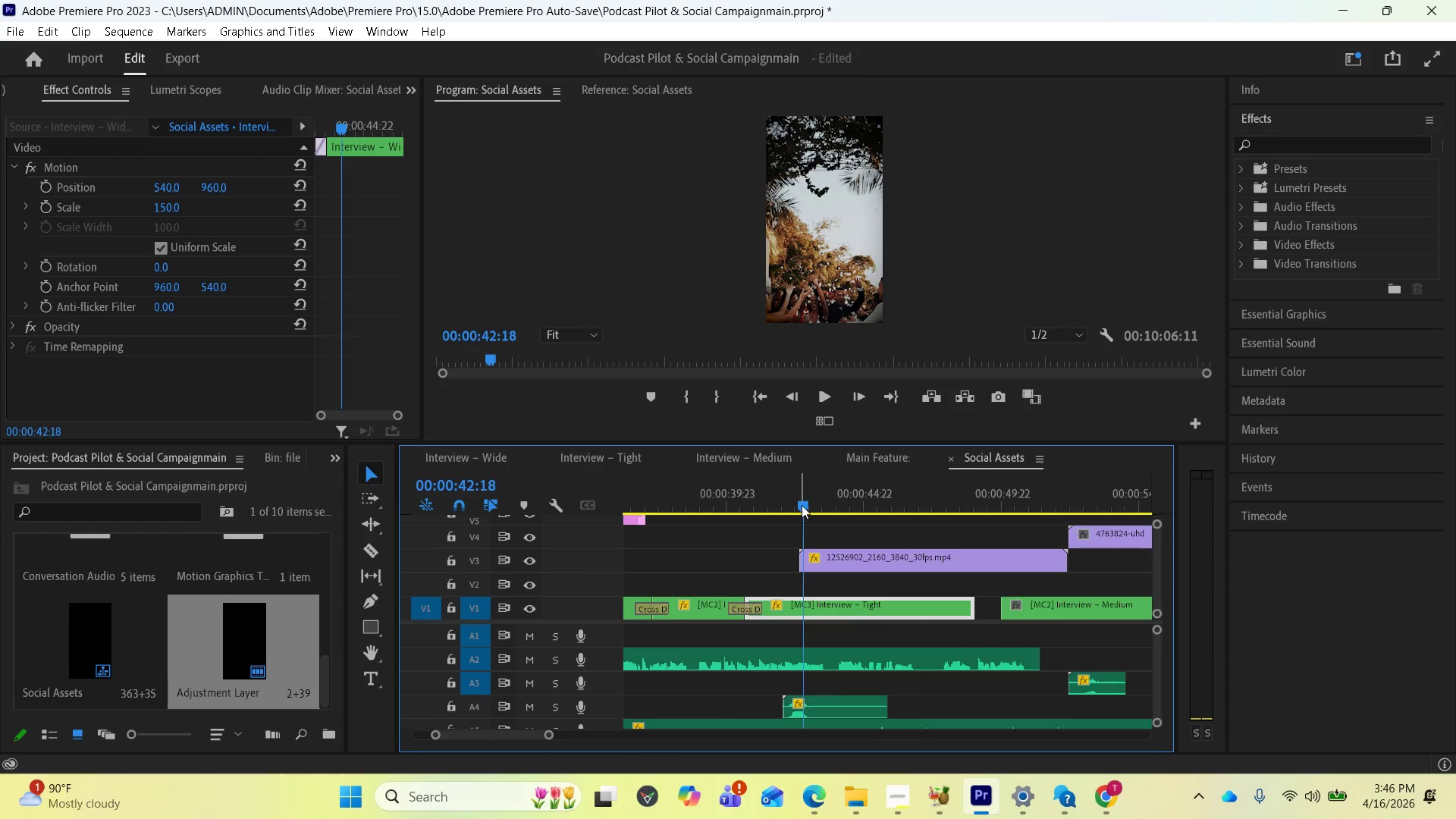 
left_click_drag(start_coordinate=[802, 505], to_coordinate=[786, 504])
 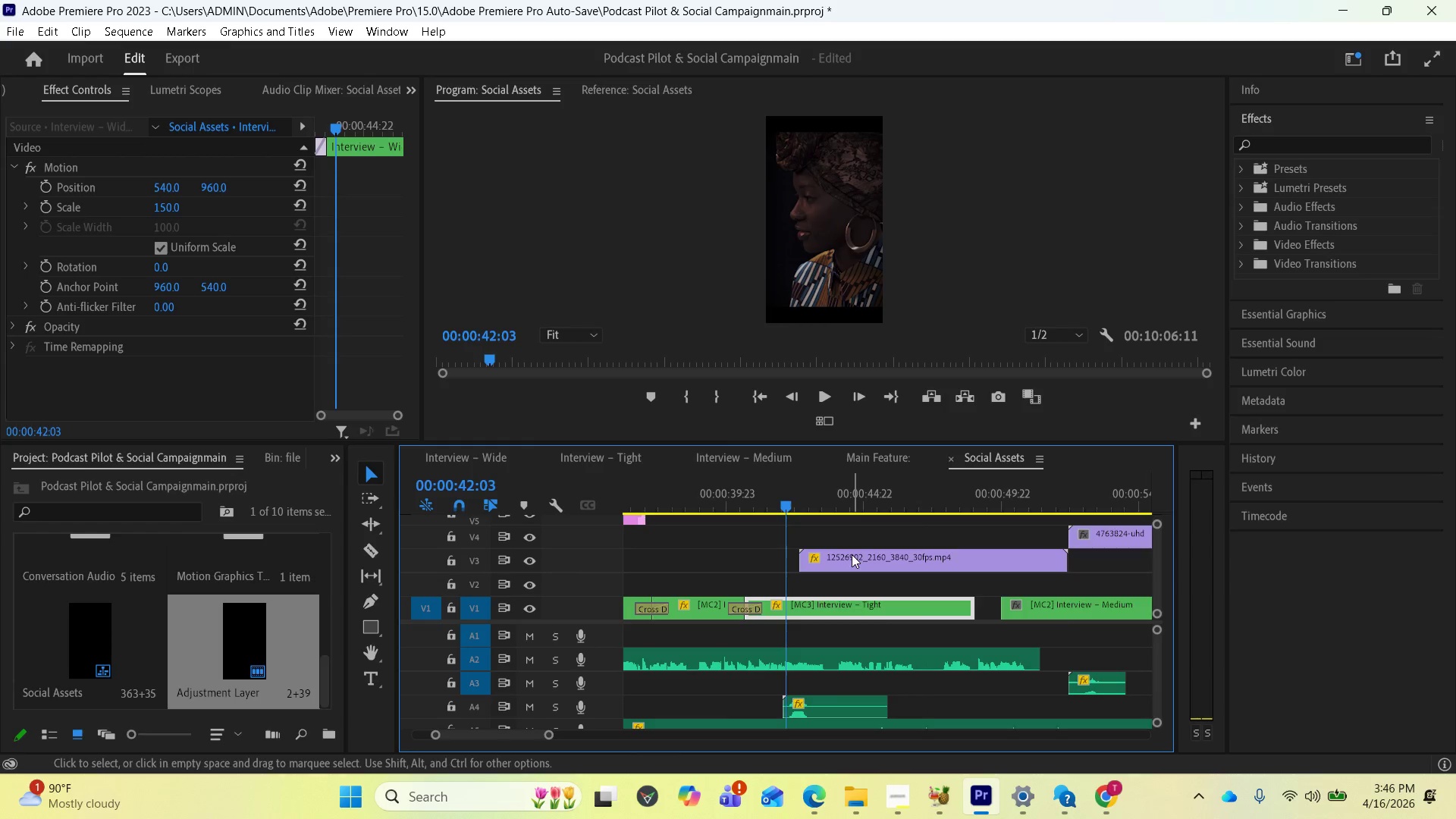 
key(Space)
 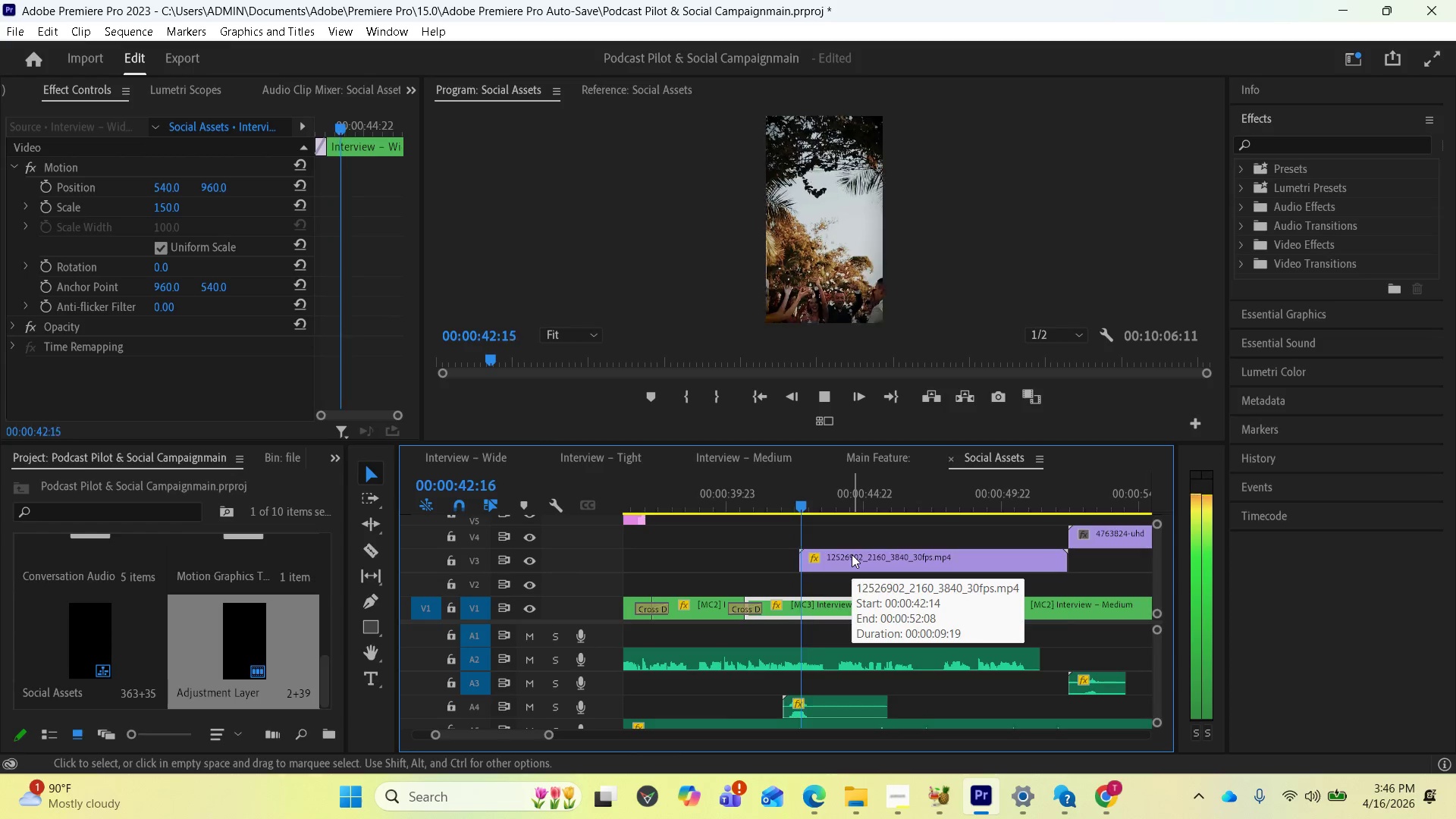 
left_click([852, 554])
 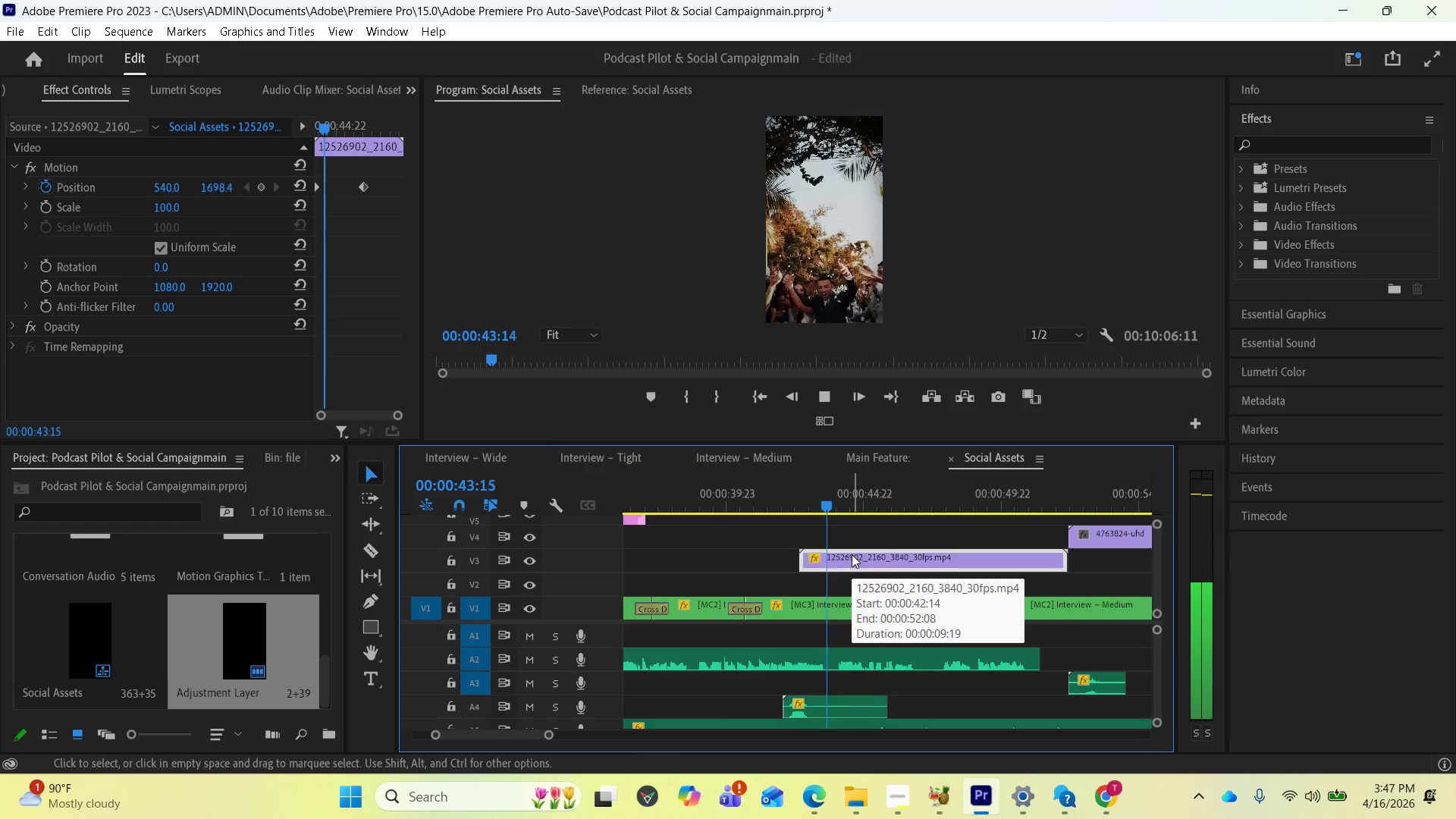 
key(Space)
 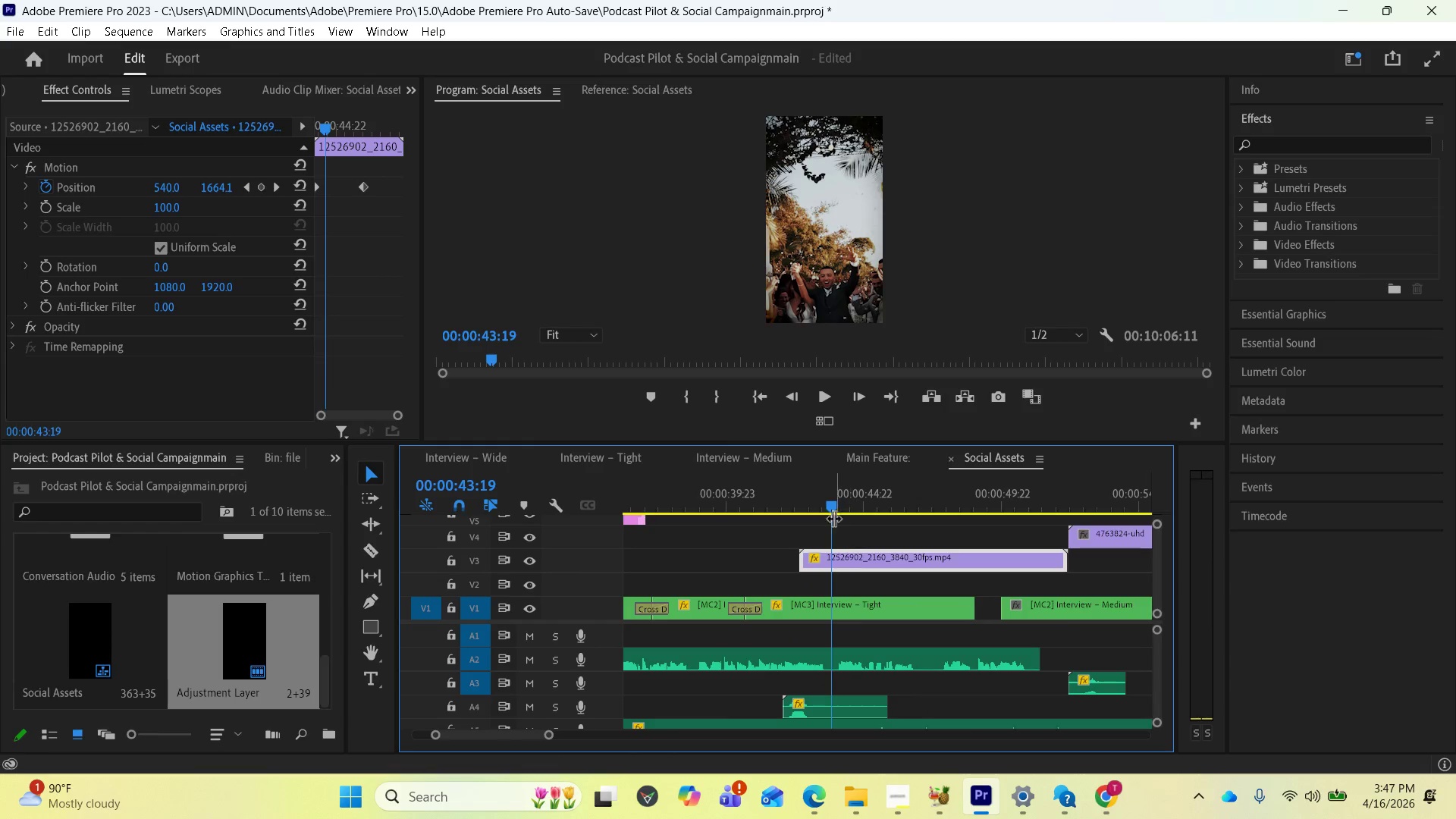 
left_click_drag(start_coordinate=[833, 501], to_coordinate=[803, 496])
 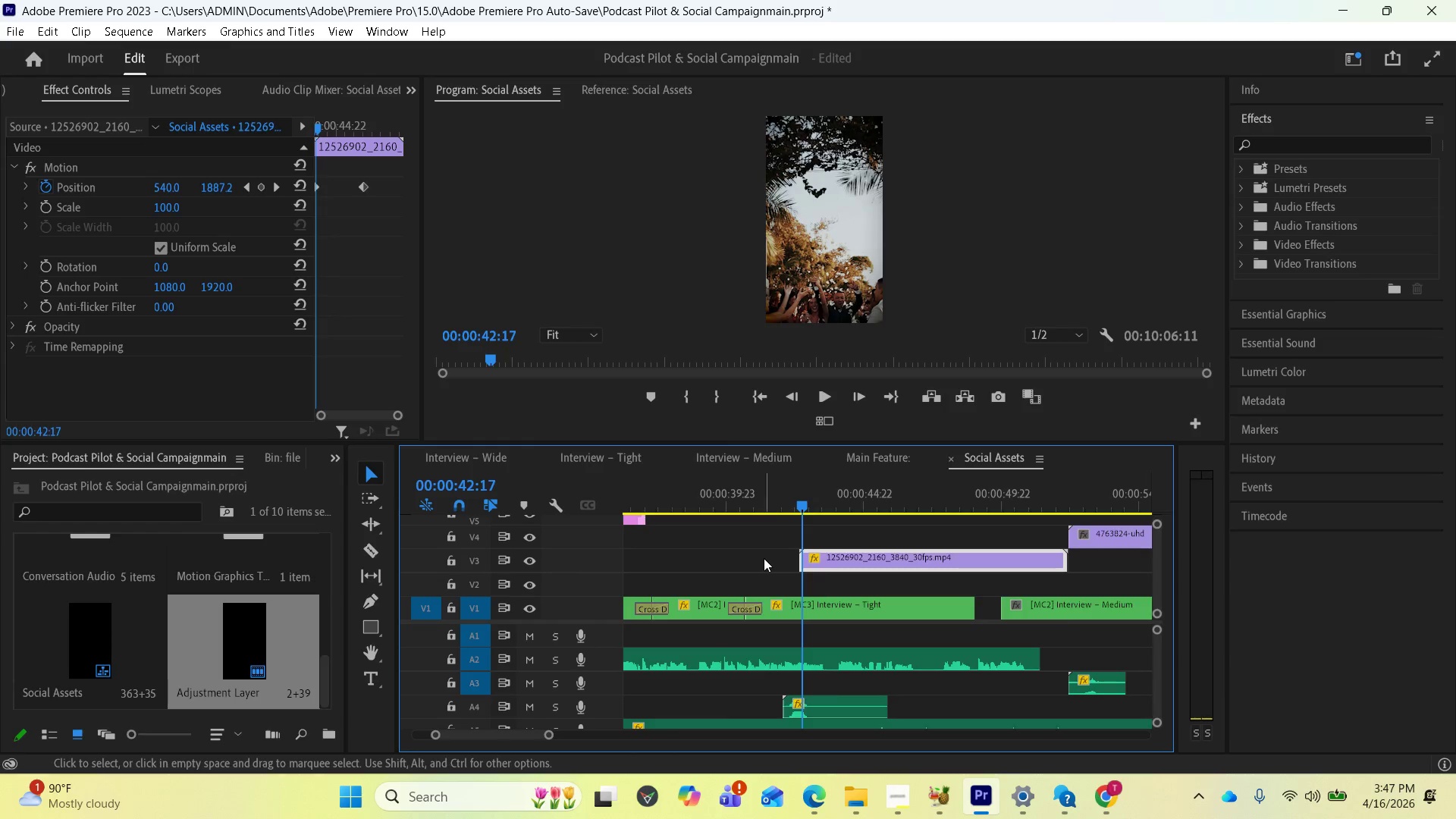 
key(Space)
 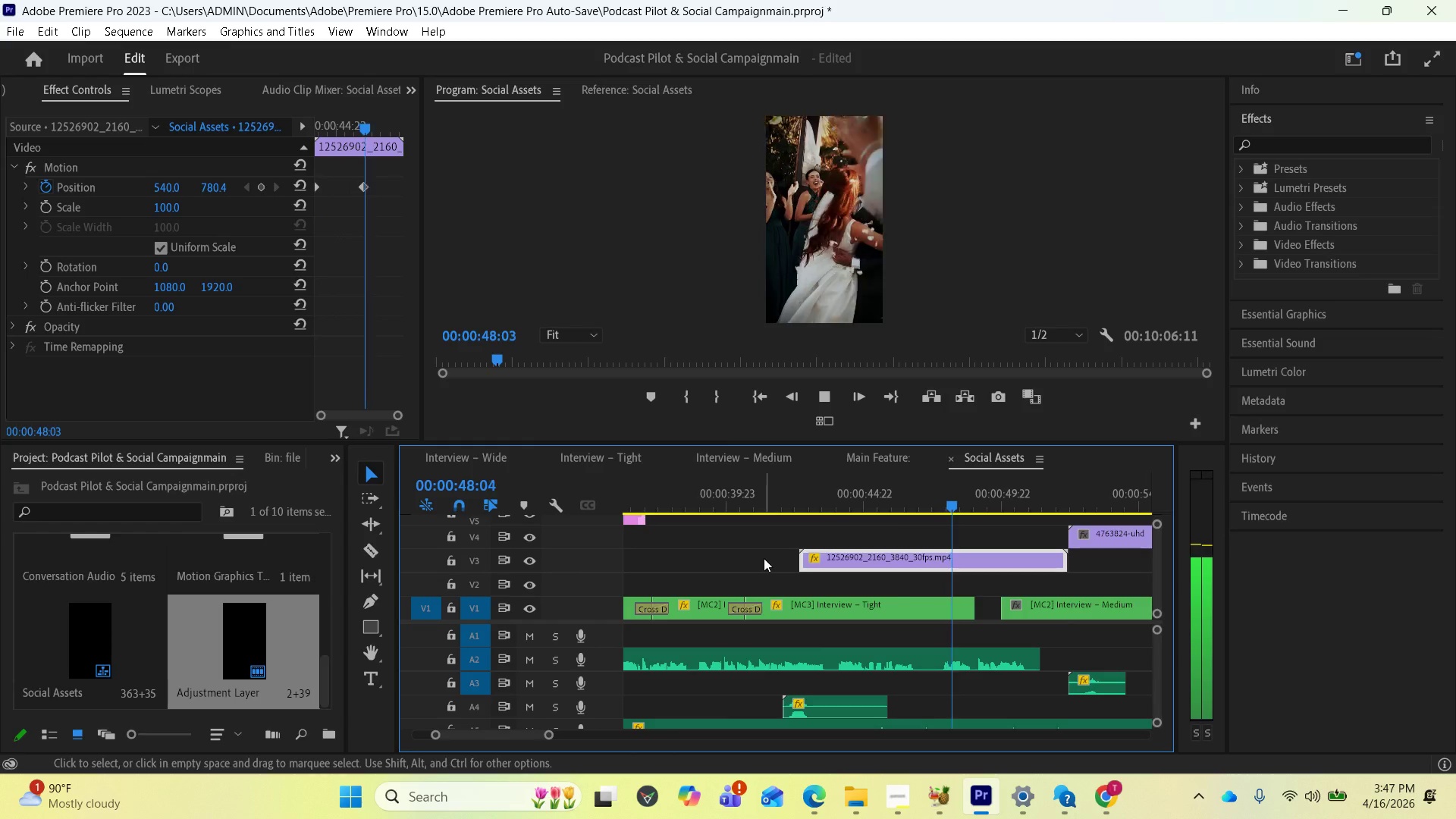 
wait(10.88)
 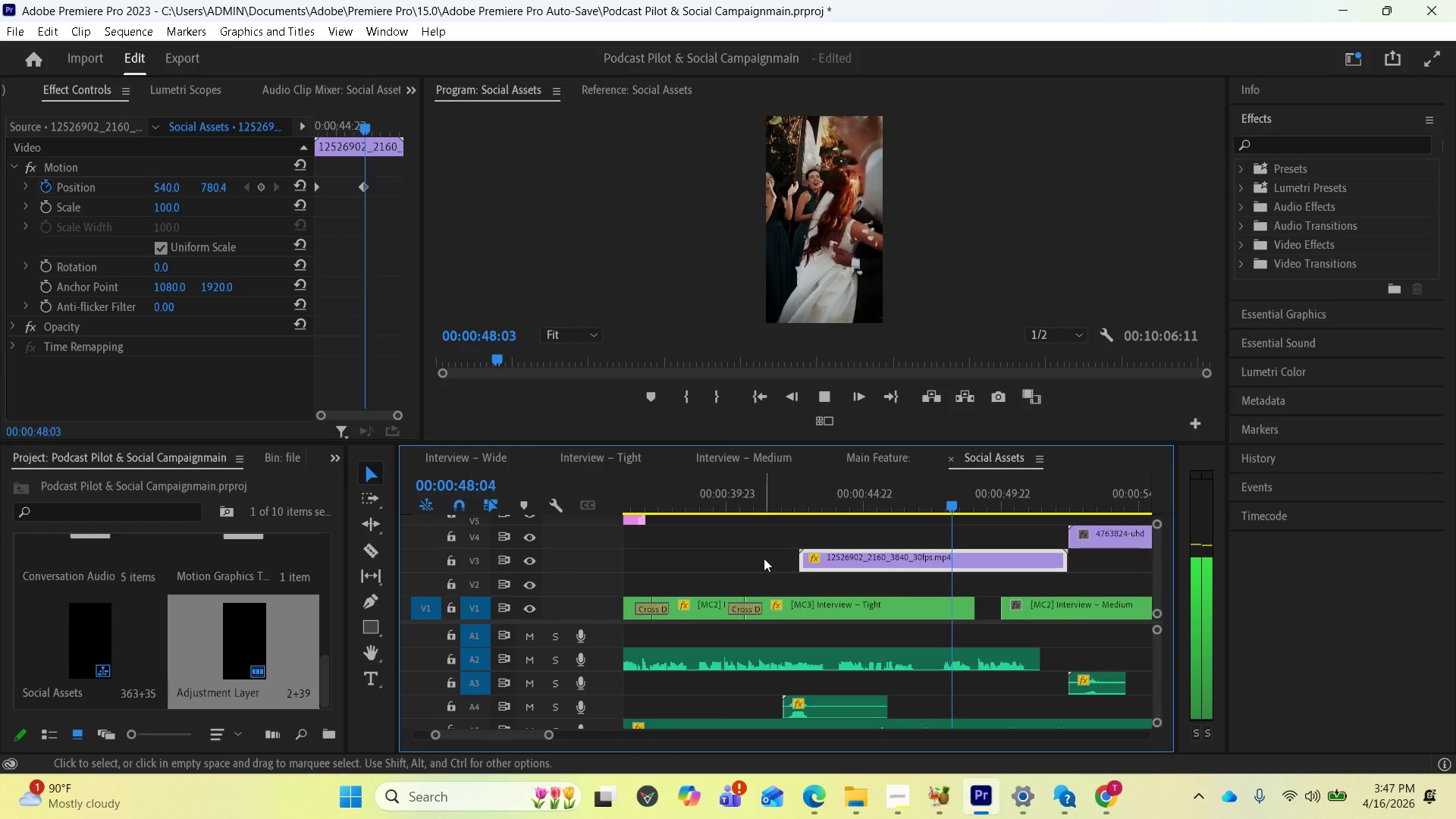 
key(Space)
 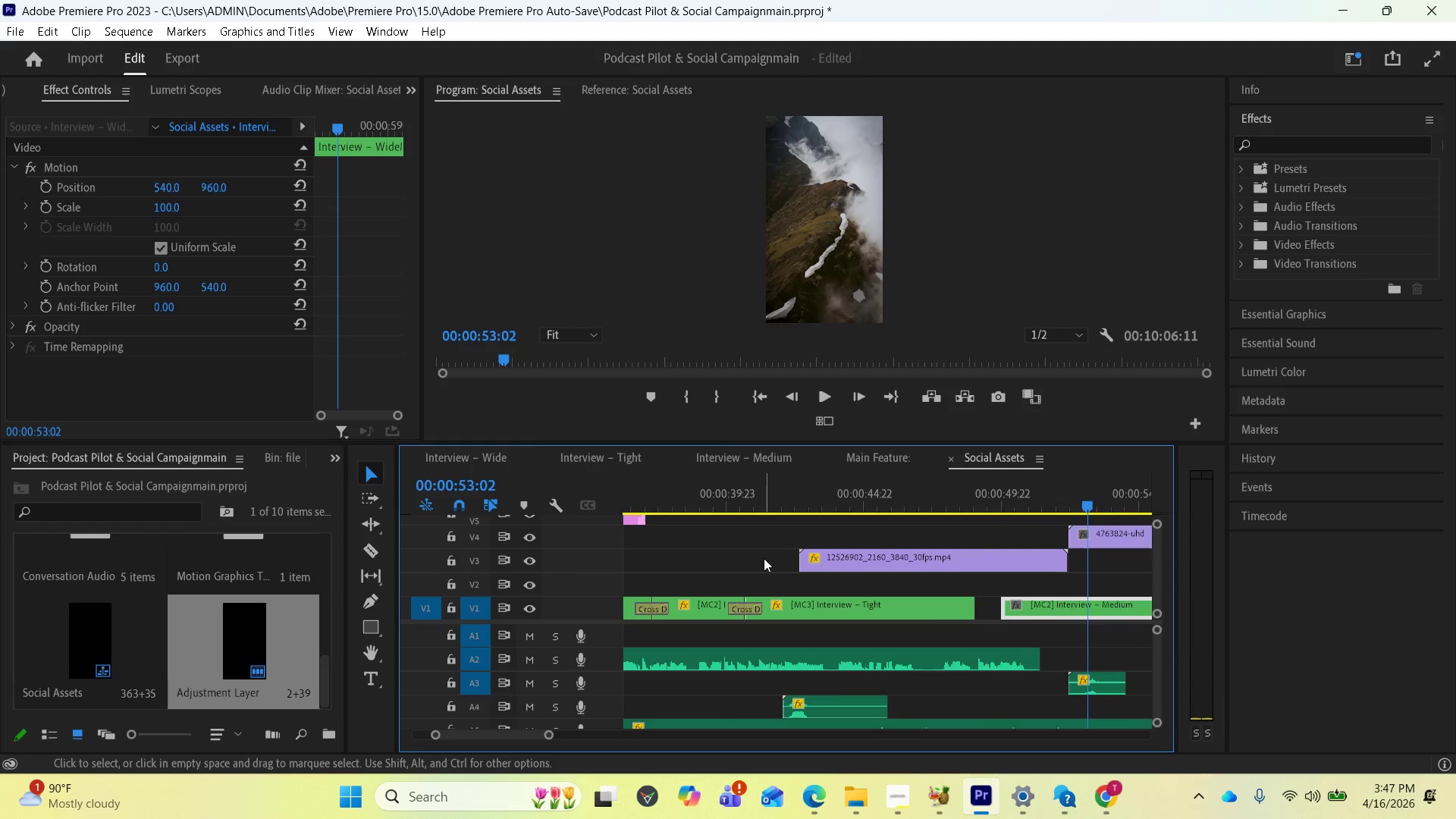 
key(Space)
 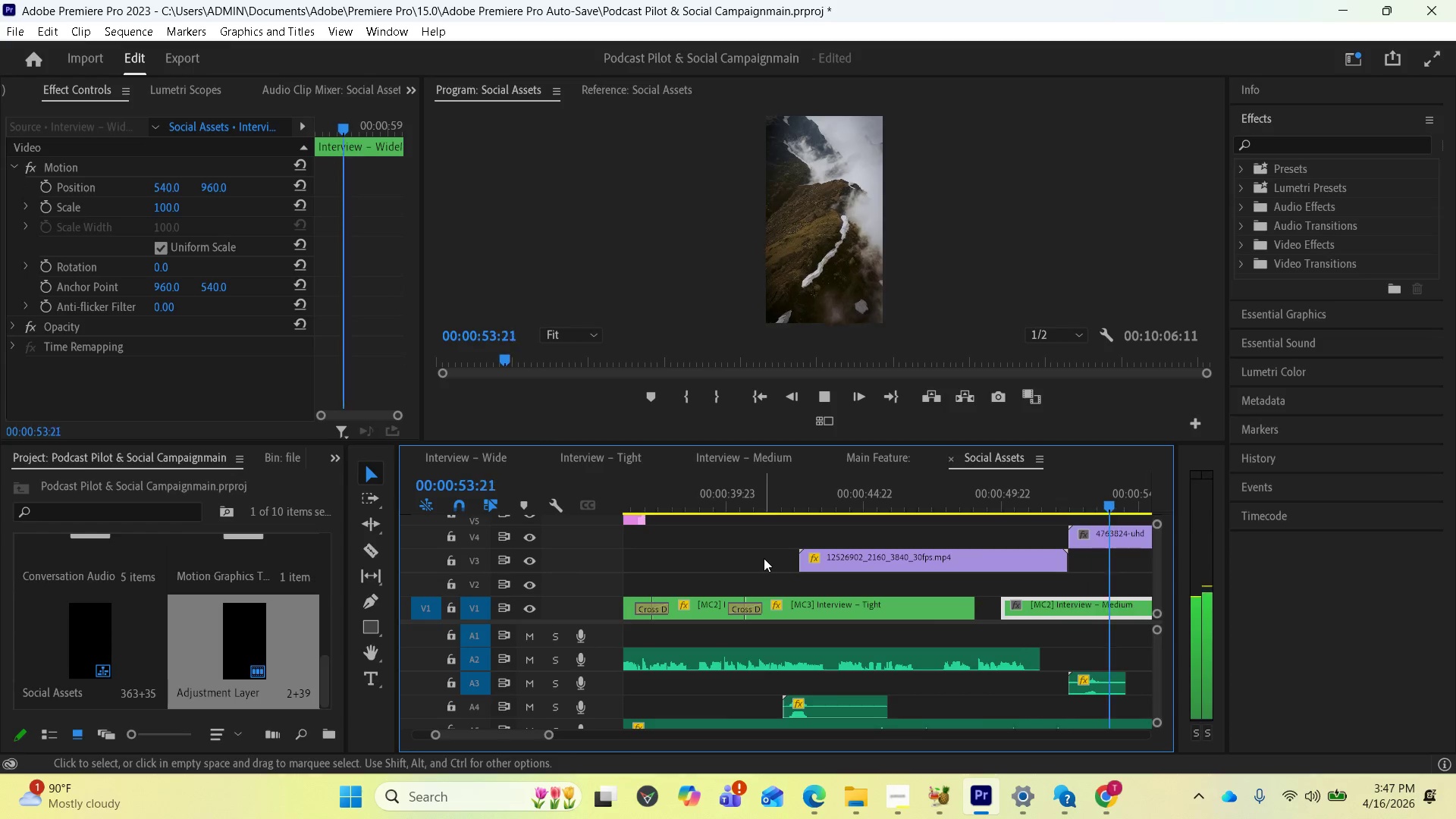 
key(Space)
 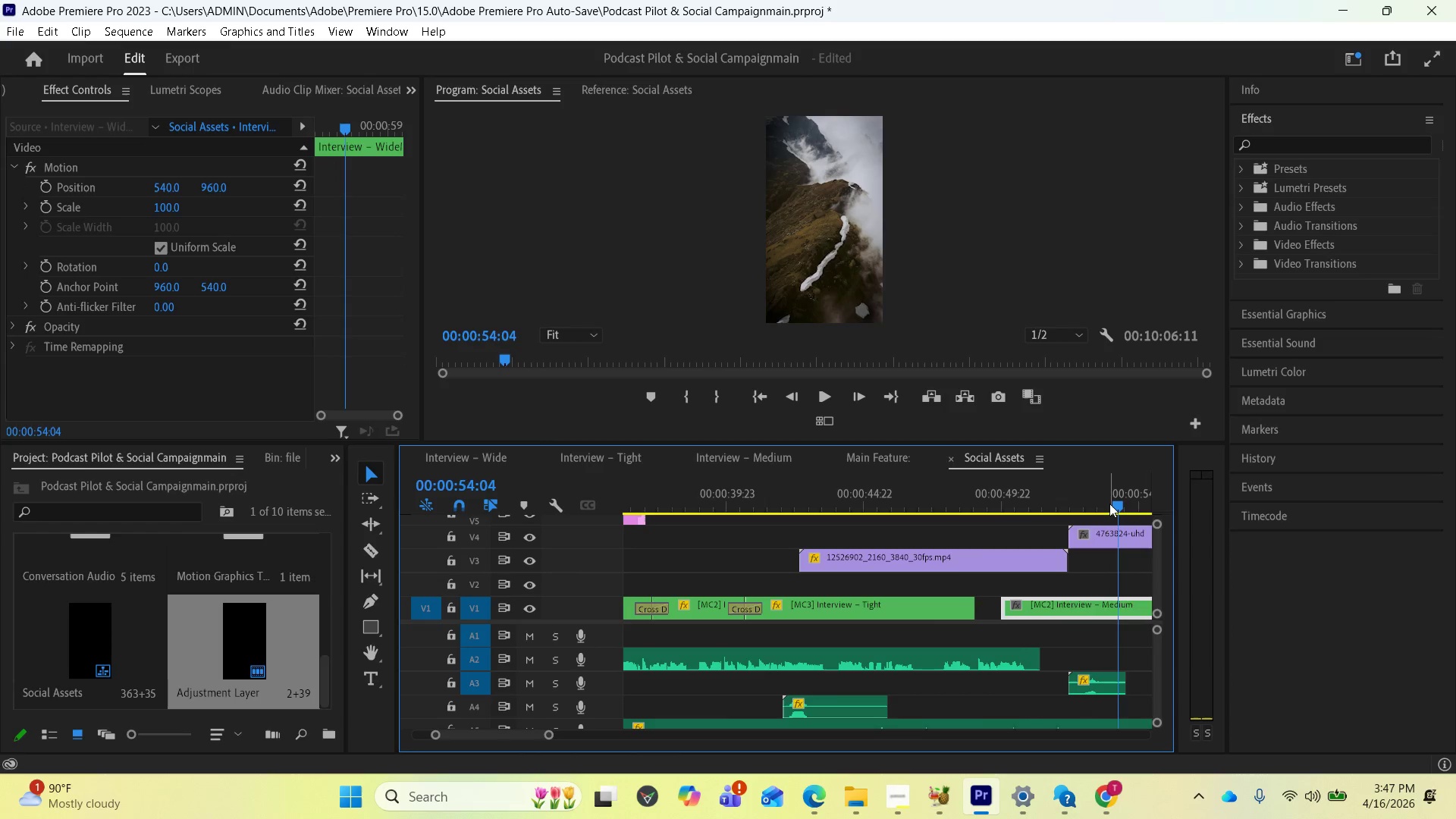 
left_click_drag(start_coordinate=[1109, 504], to_coordinate=[916, 420])
 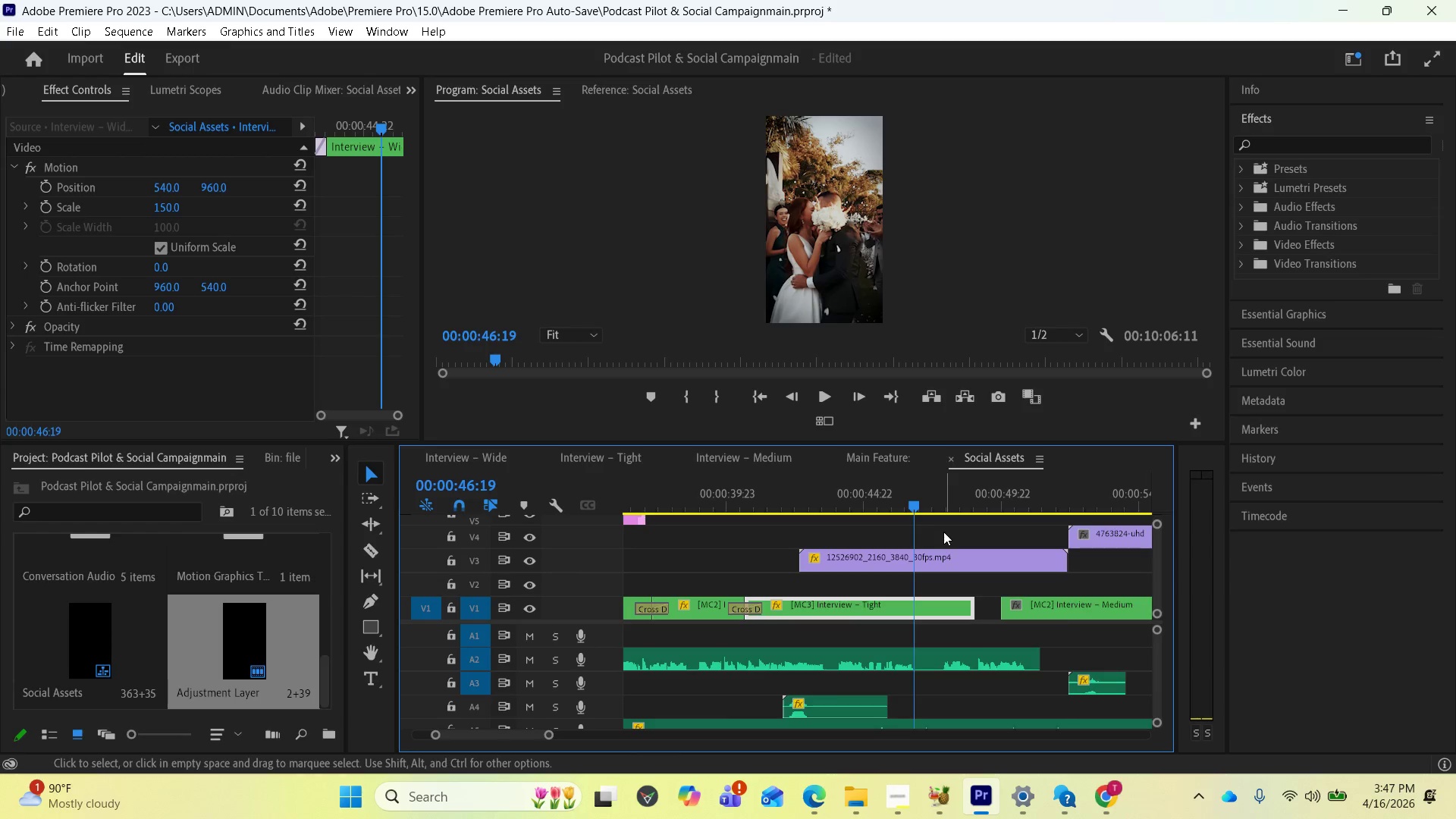 
key(Equal)
 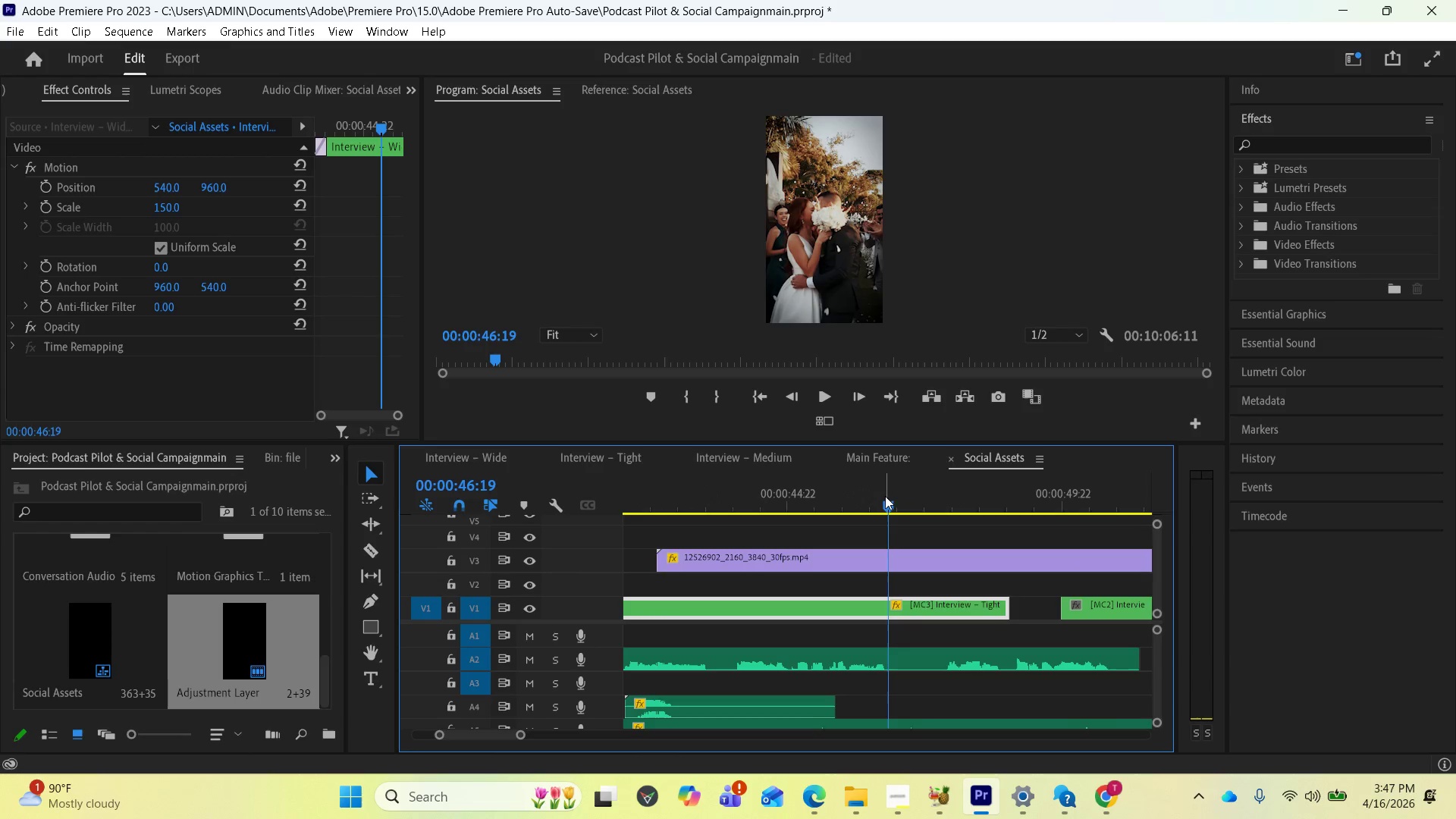 
left_click_drag(start_coordinate=[886, 496], to_coordinate=[793, 479])
 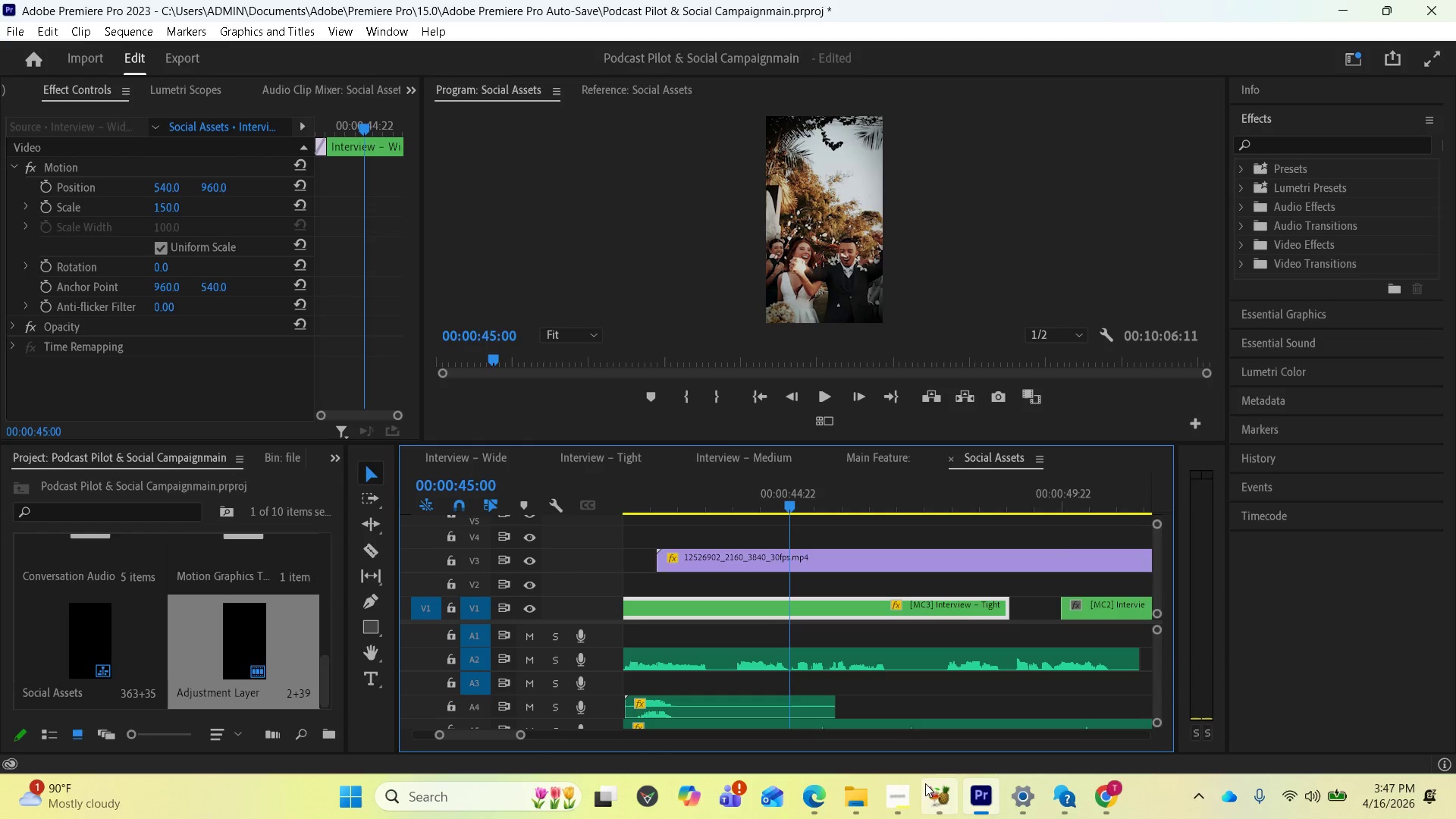 
left_click([907, 799])